 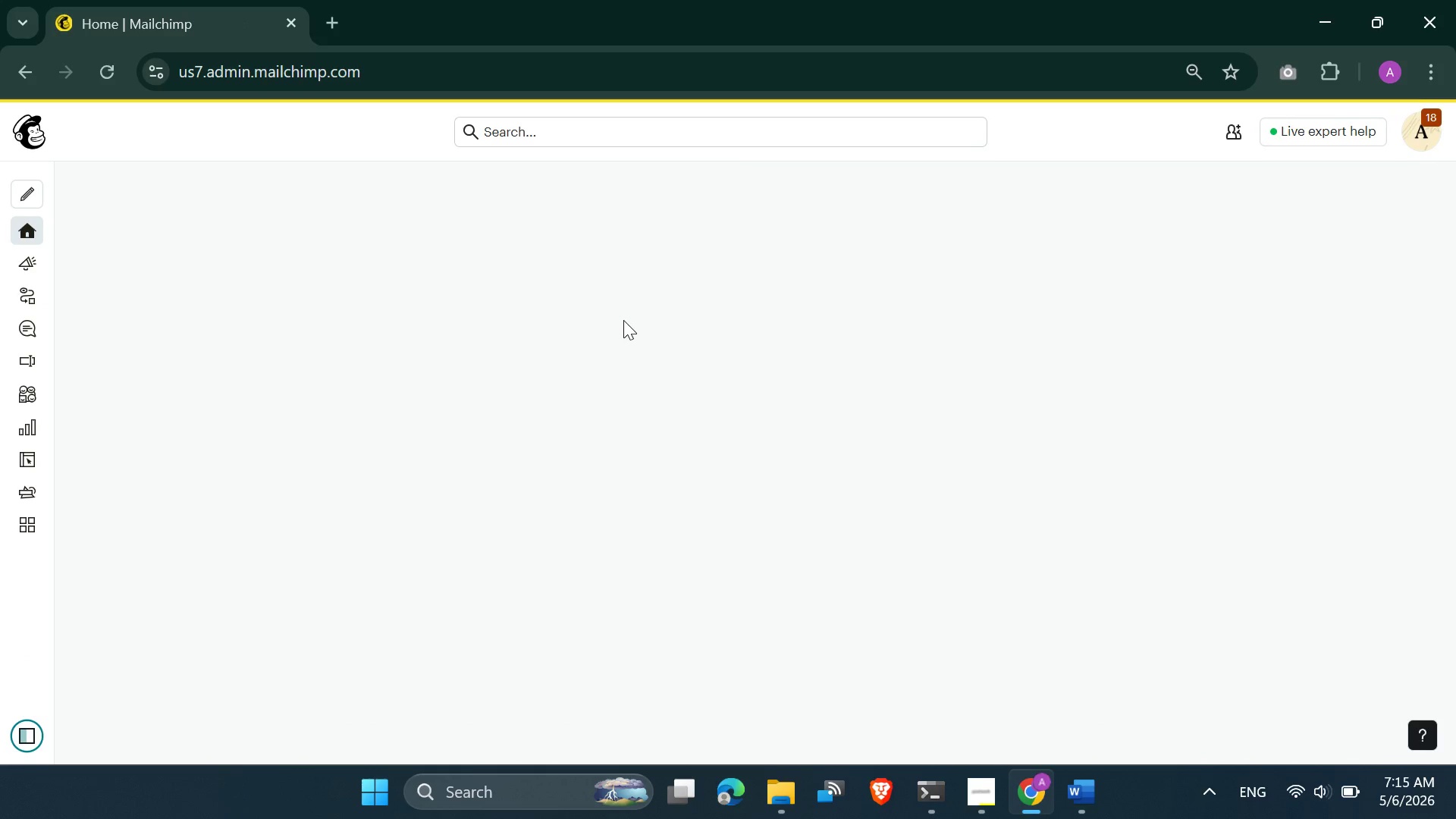 
scroll: coordinate [623, 320], scroll_direction: up, amount: 2.0
 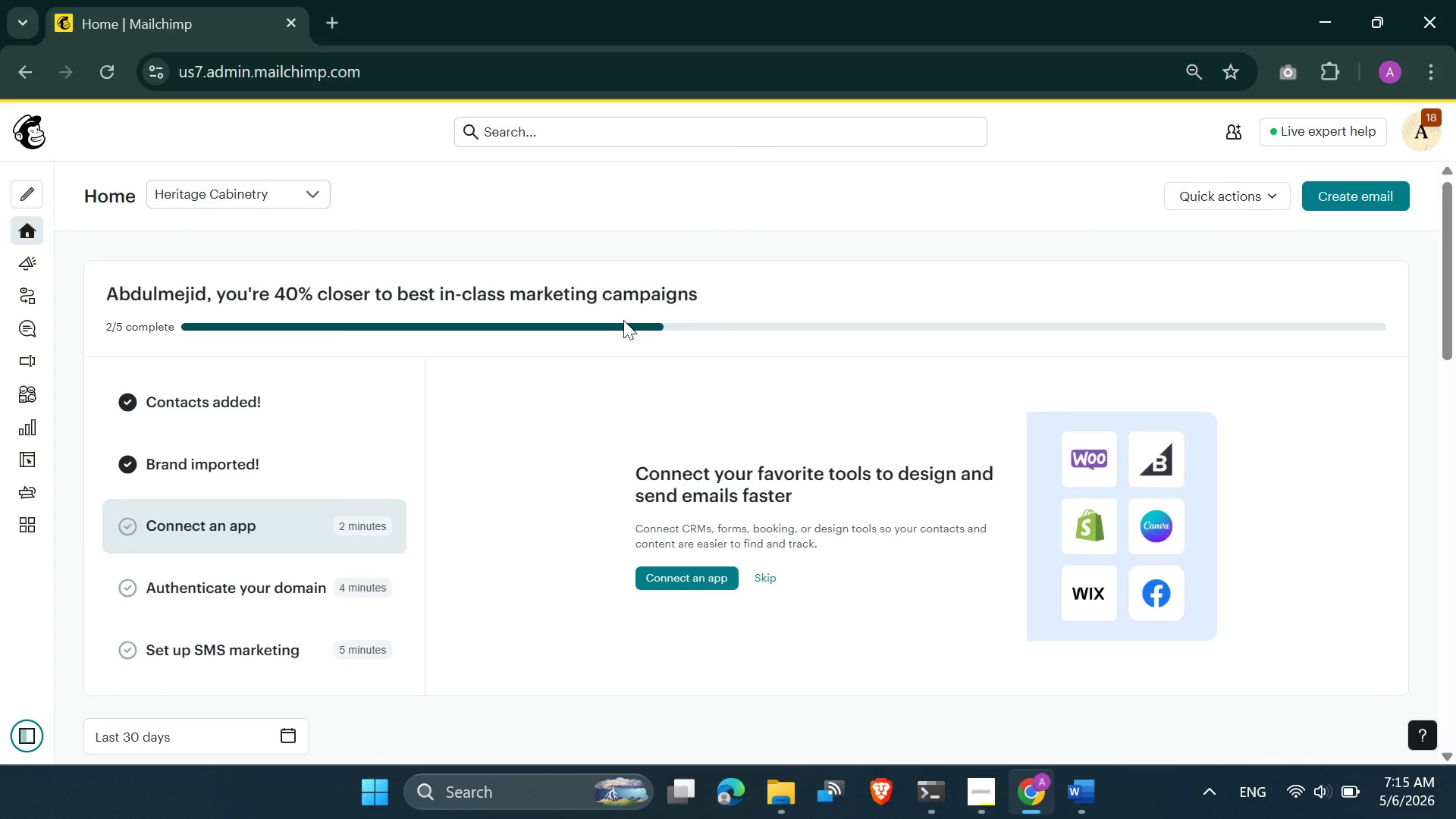 
scroll: coordinate [623, 321], scroll_direction: down, amount: 2.0
 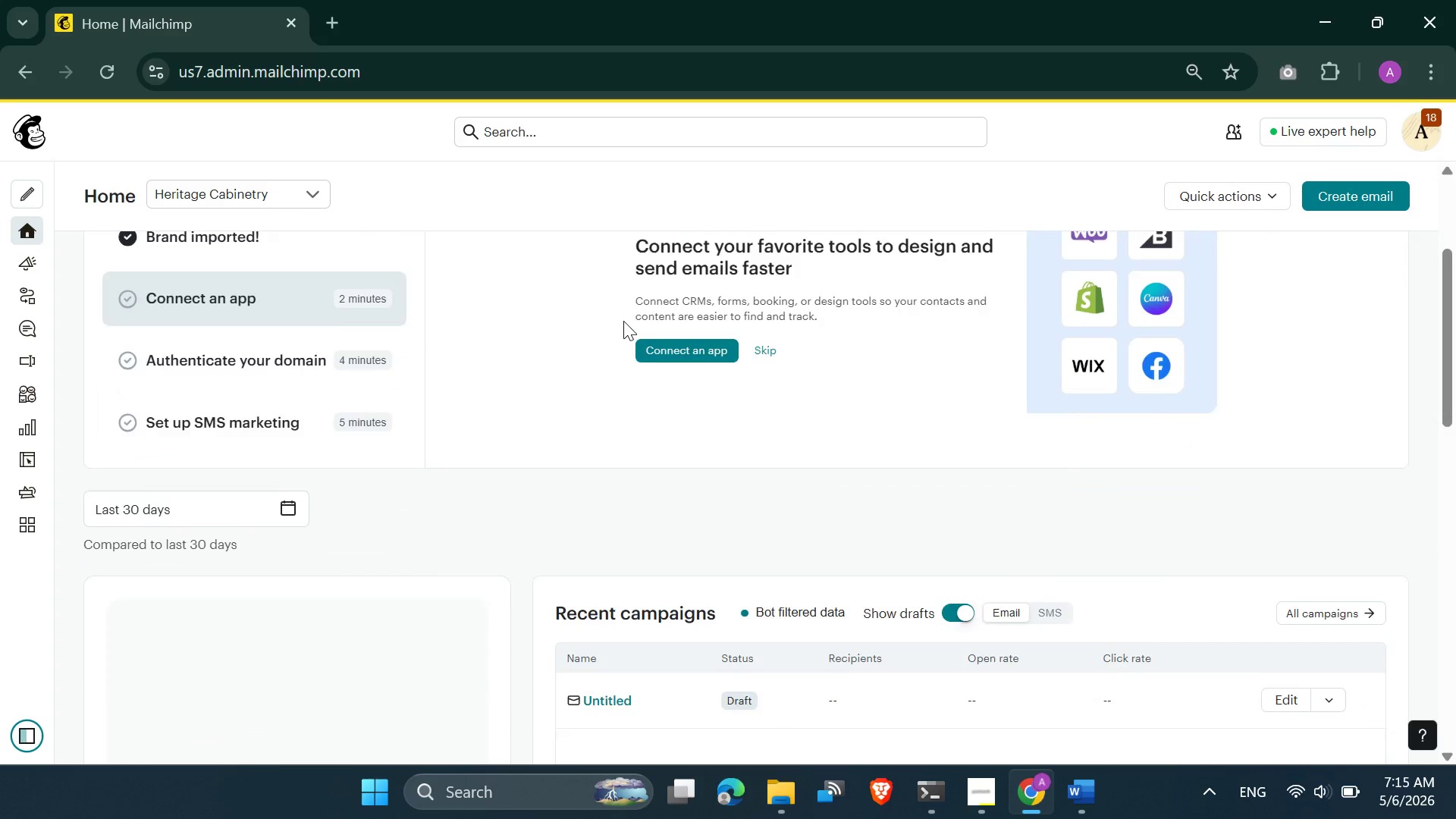 
scroll: coordinate [623, 321], scroll_direction: up, amount: 5.0
 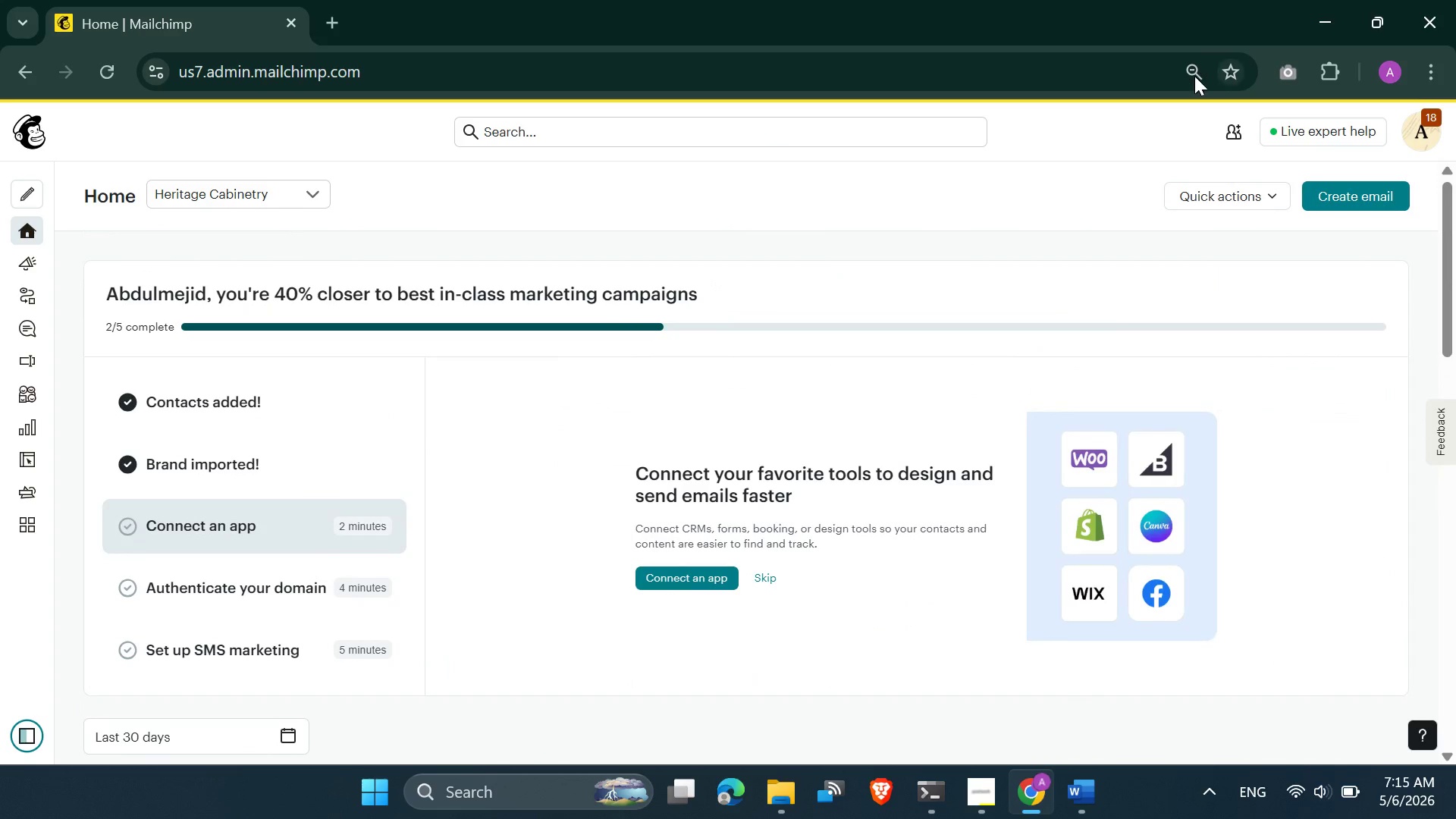 
left_click([1194, 76])
 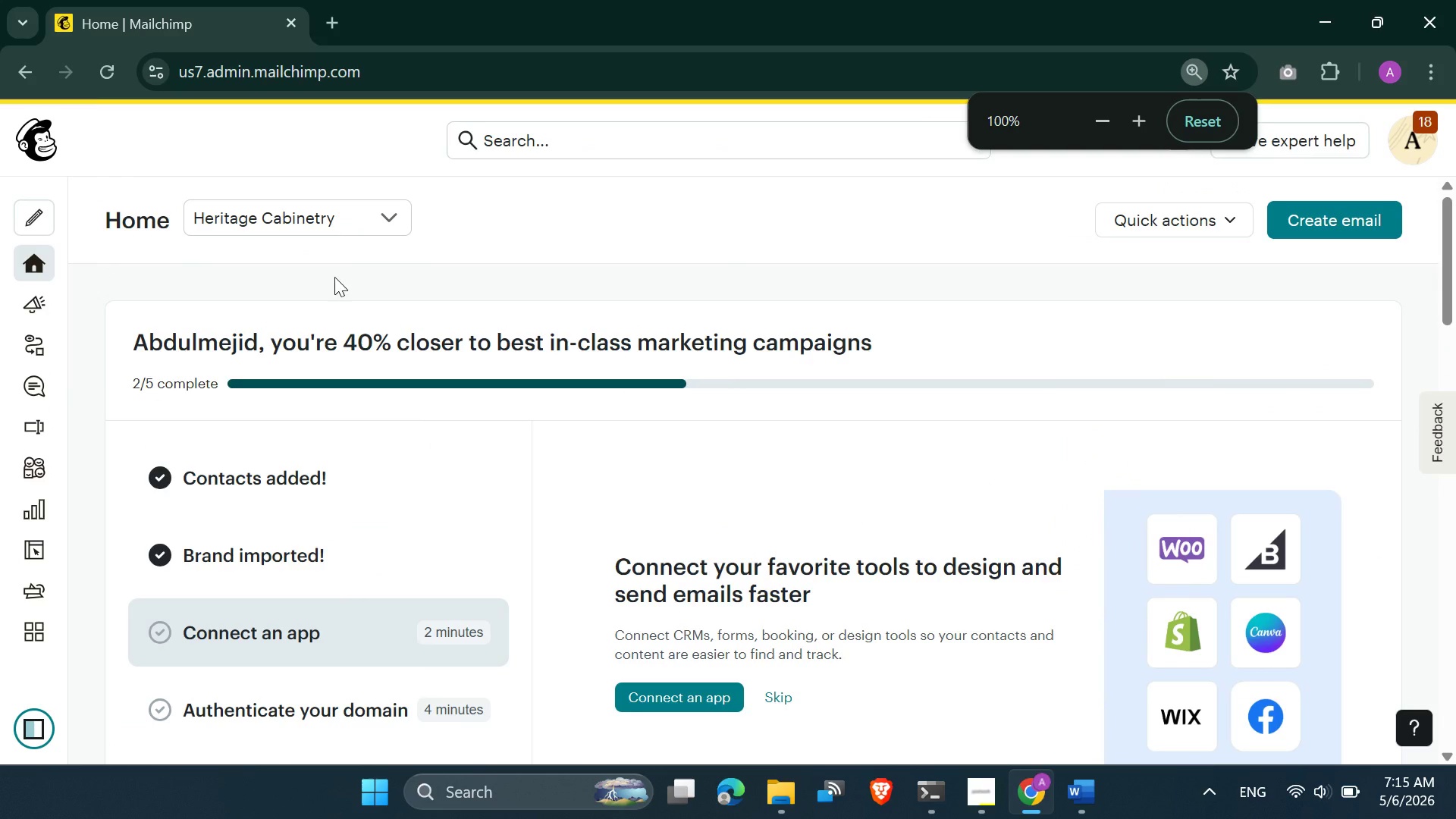 
scroll: coordinate [309, 243], scroll_direction: up, amount: 7.0
 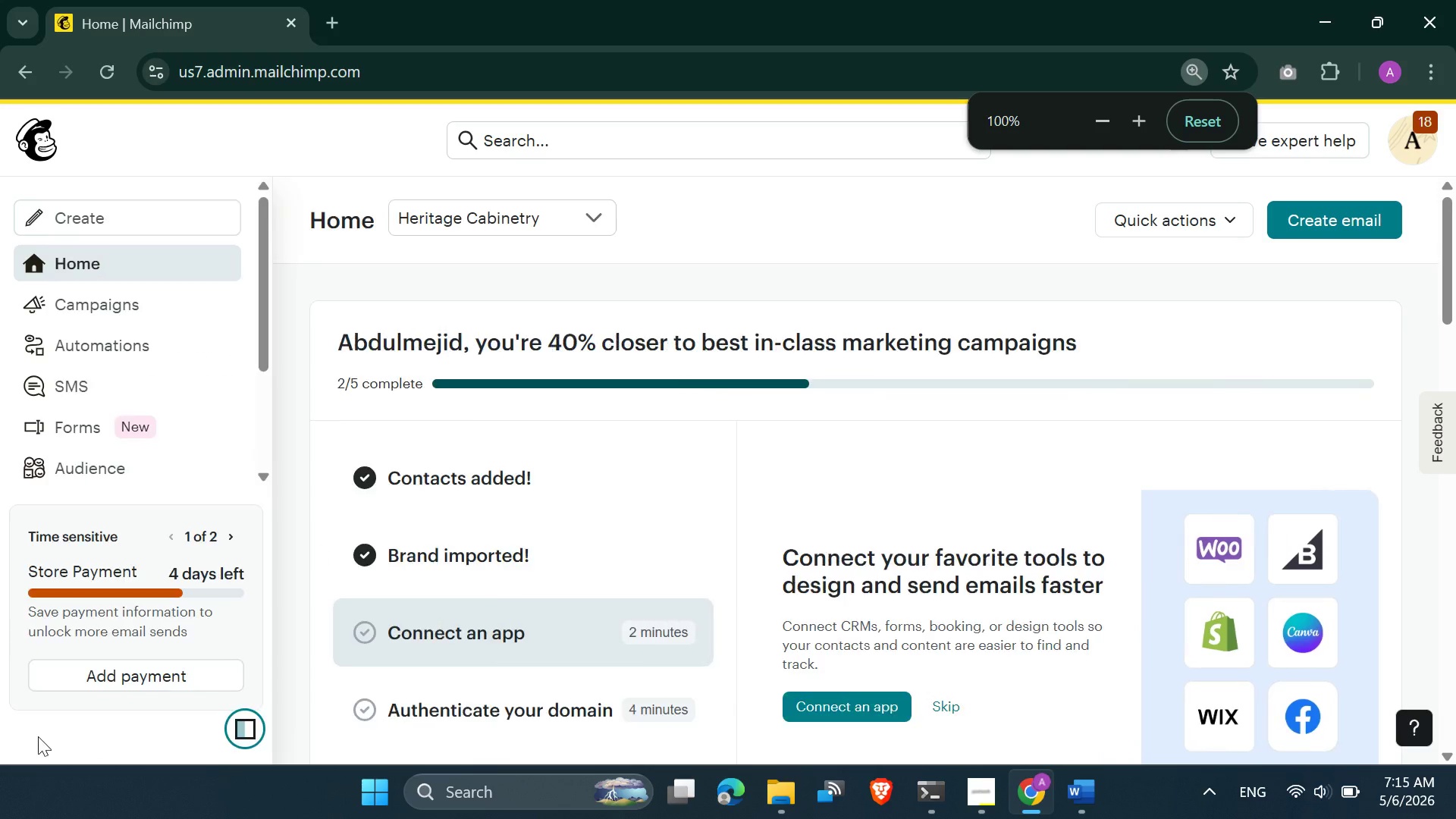 
wait(5.74)
 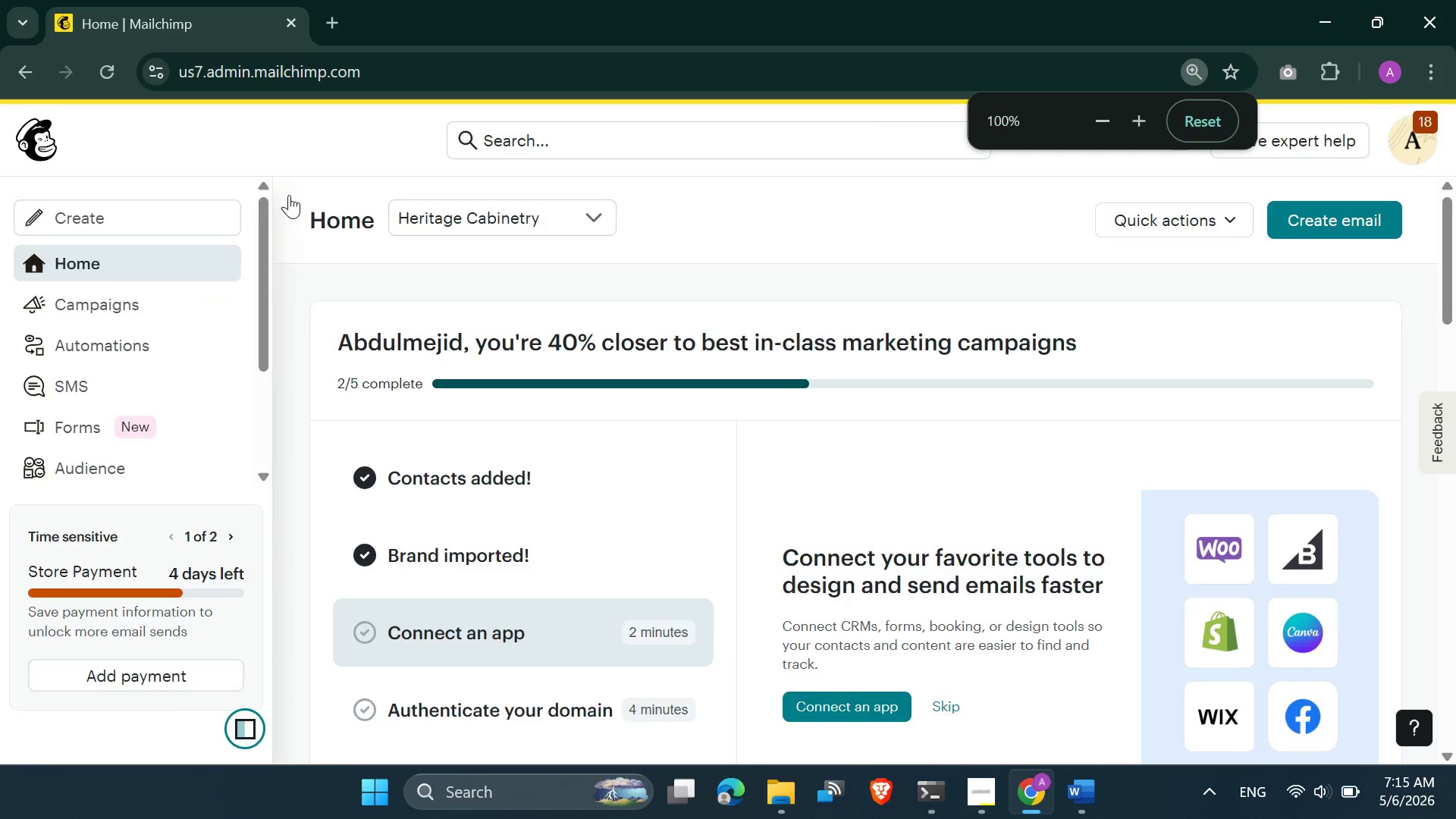 
left_click([240, 724])
 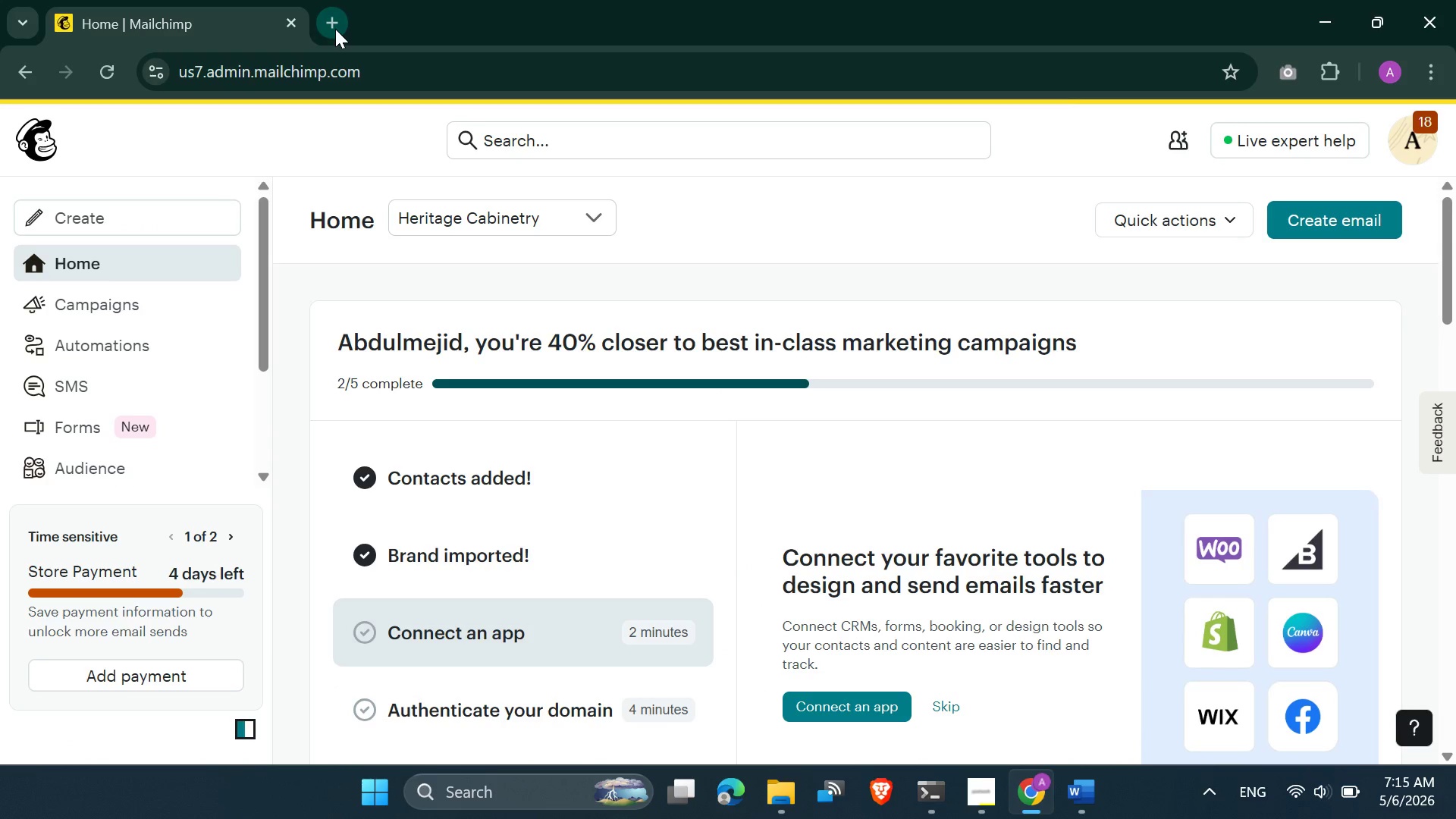 
right_click([161, 13])
 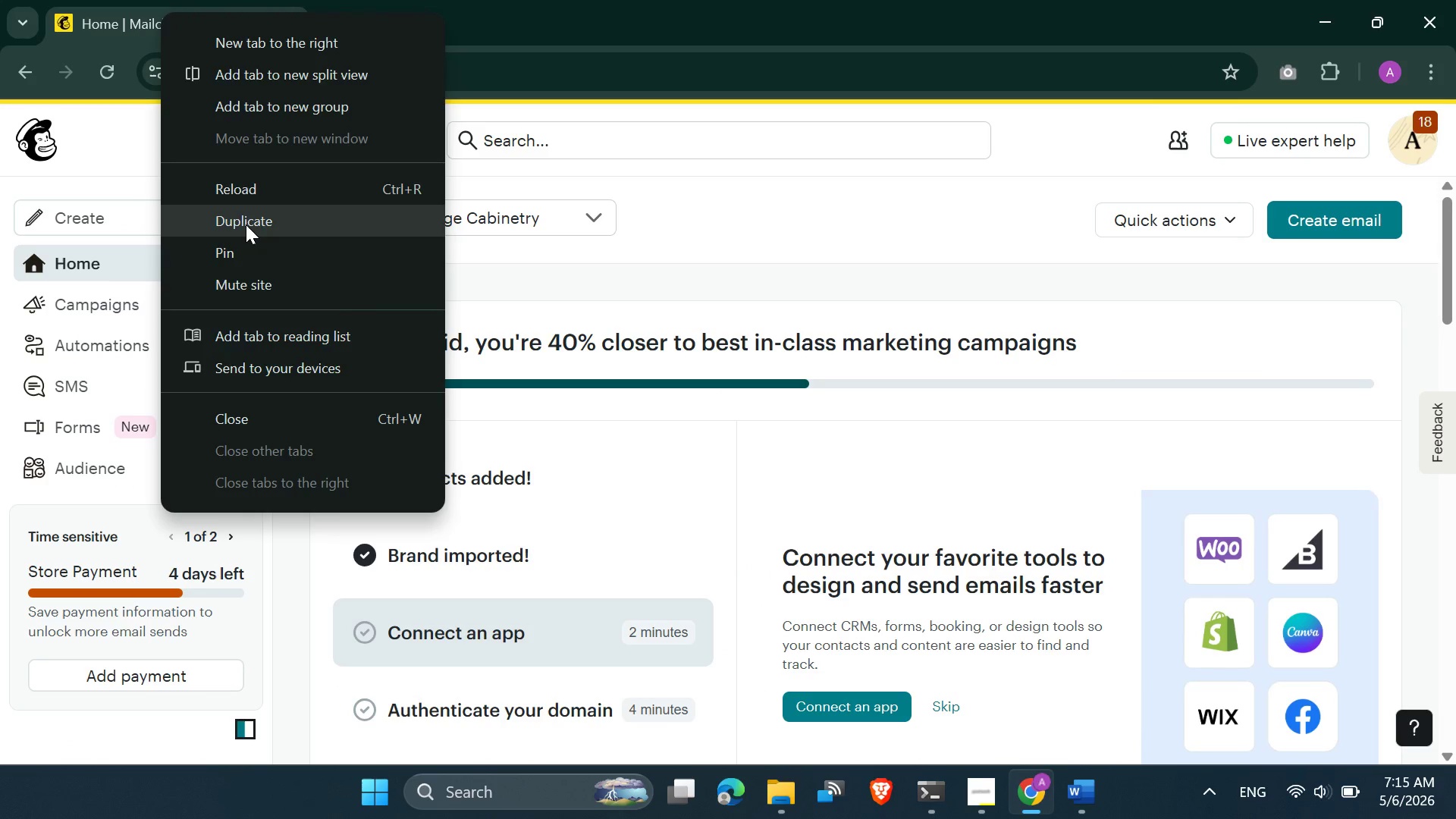 
left_click([246, 224])
 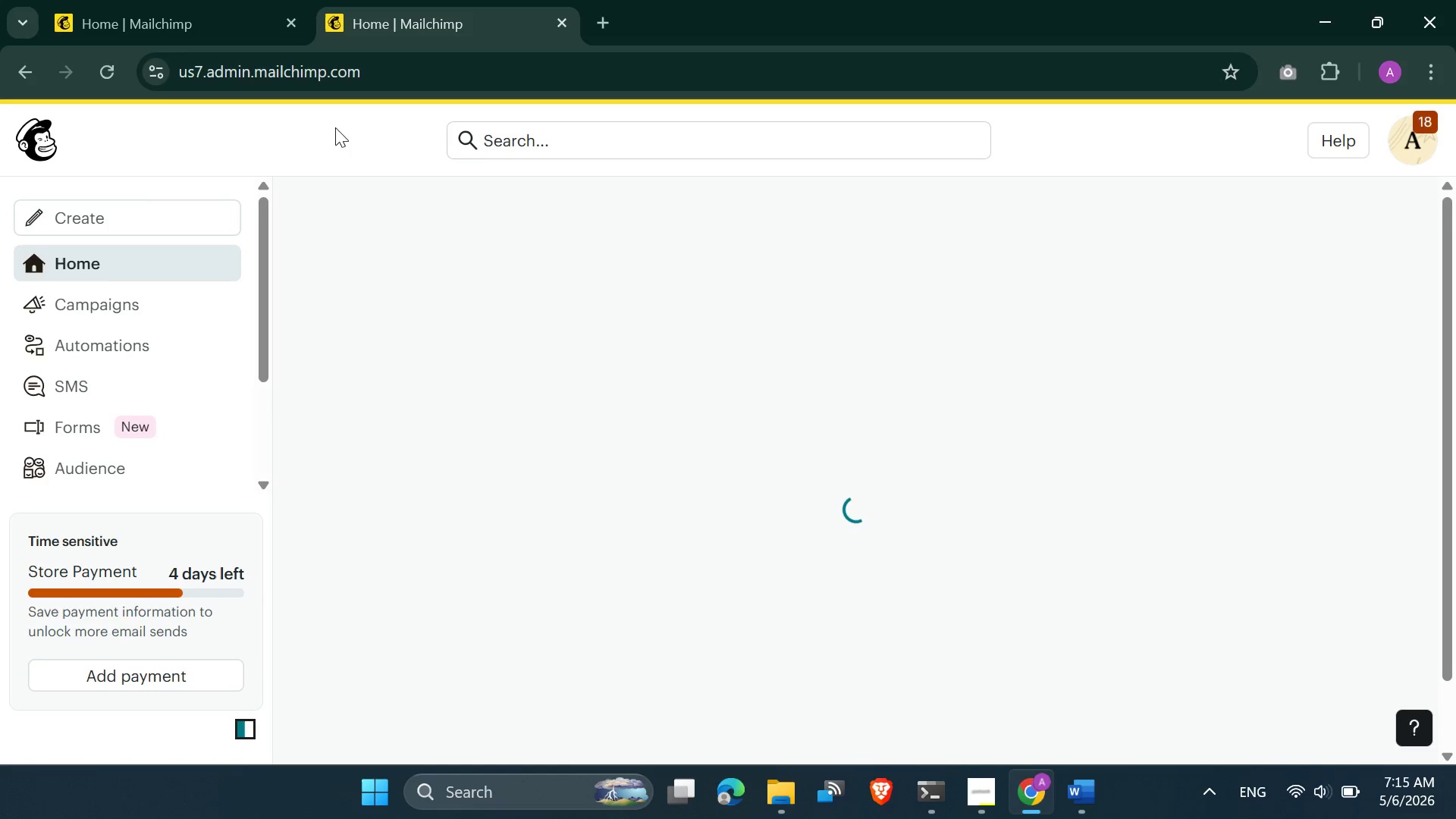 
wait(7.53)
 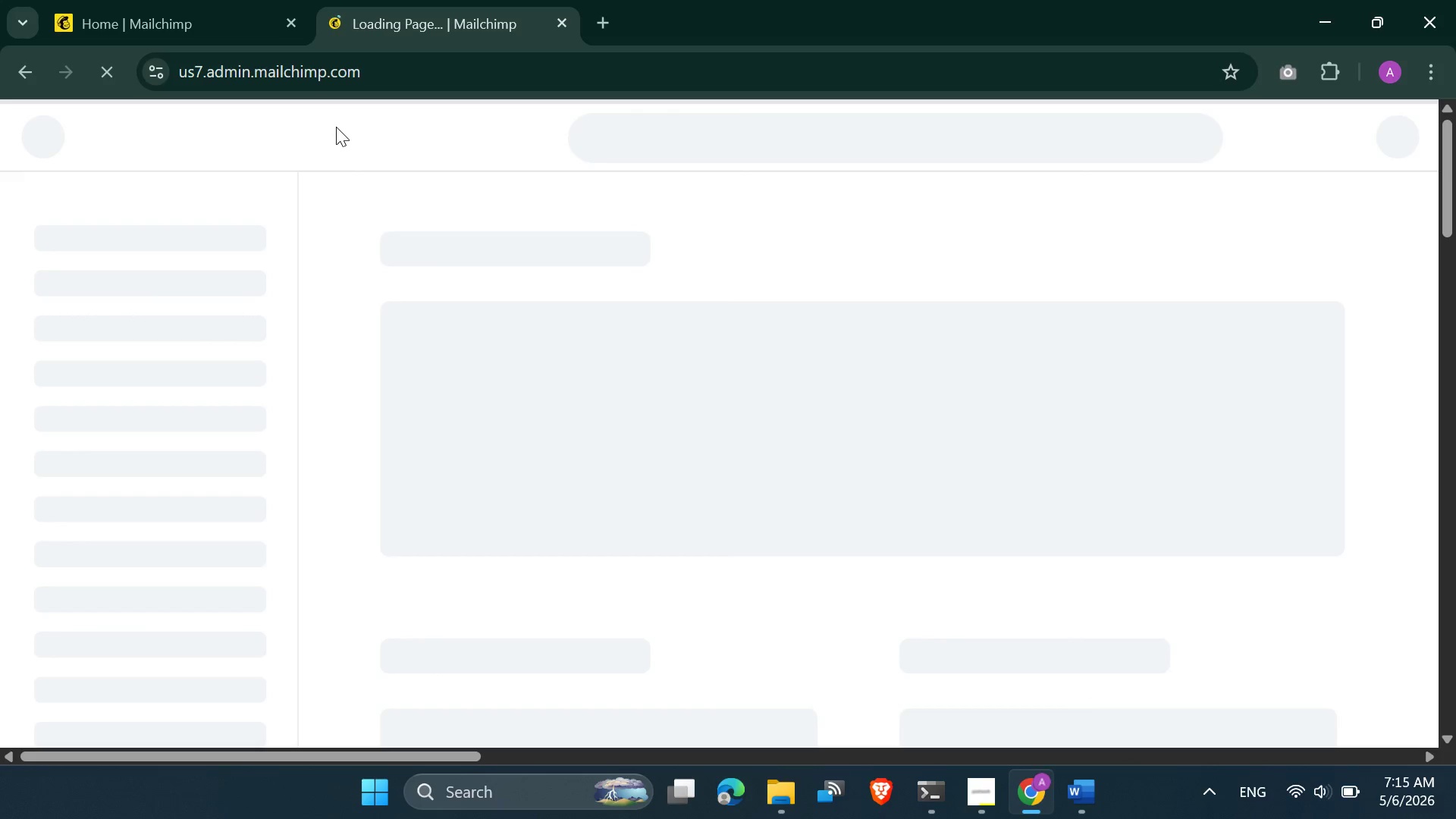 
scroll: coordinate [109, 450], scroll_direction: down, amount: 2.0
 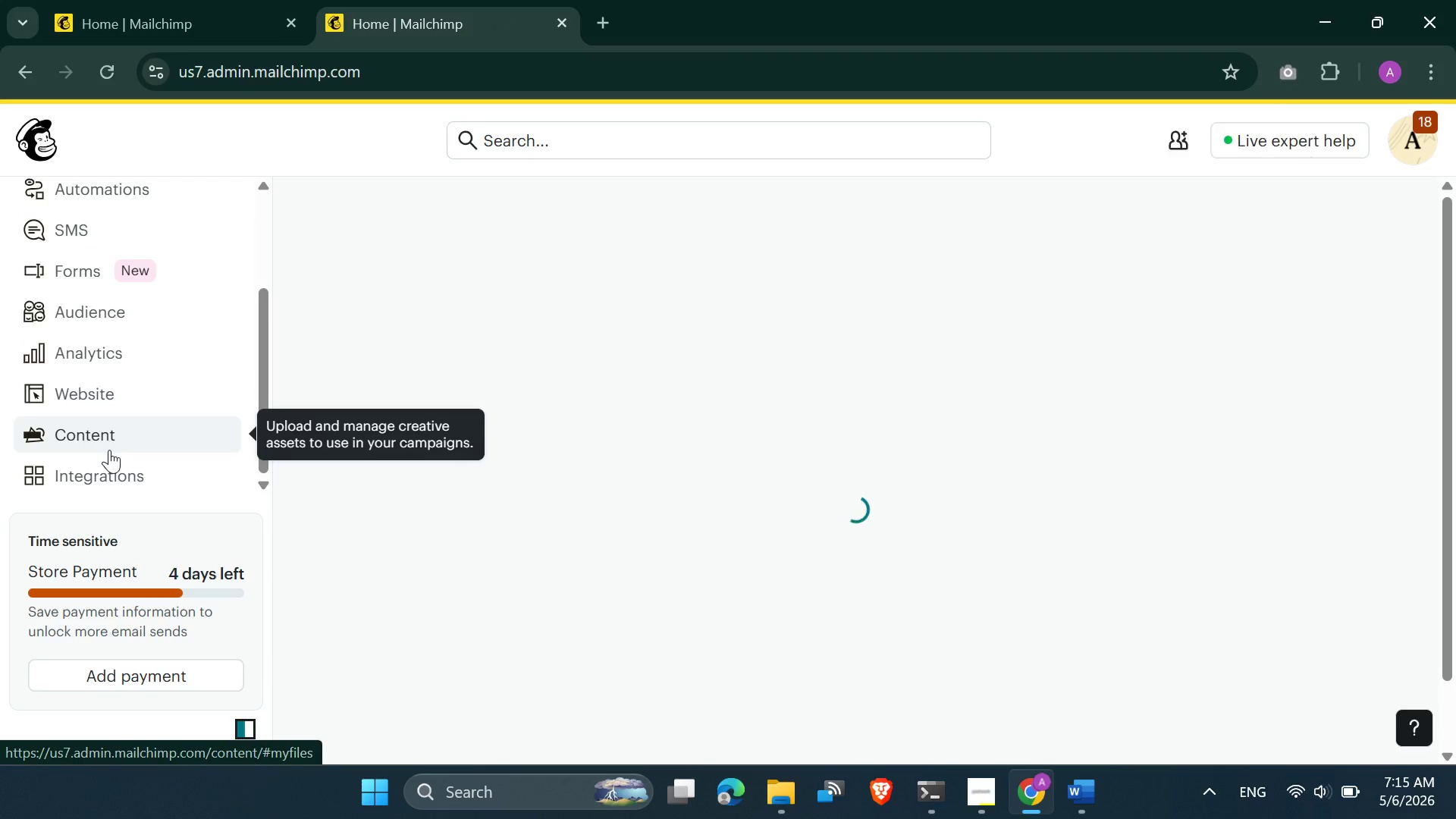 
scroll: coordinate [110, 448], scroll_direction: up, amount: 4.0
 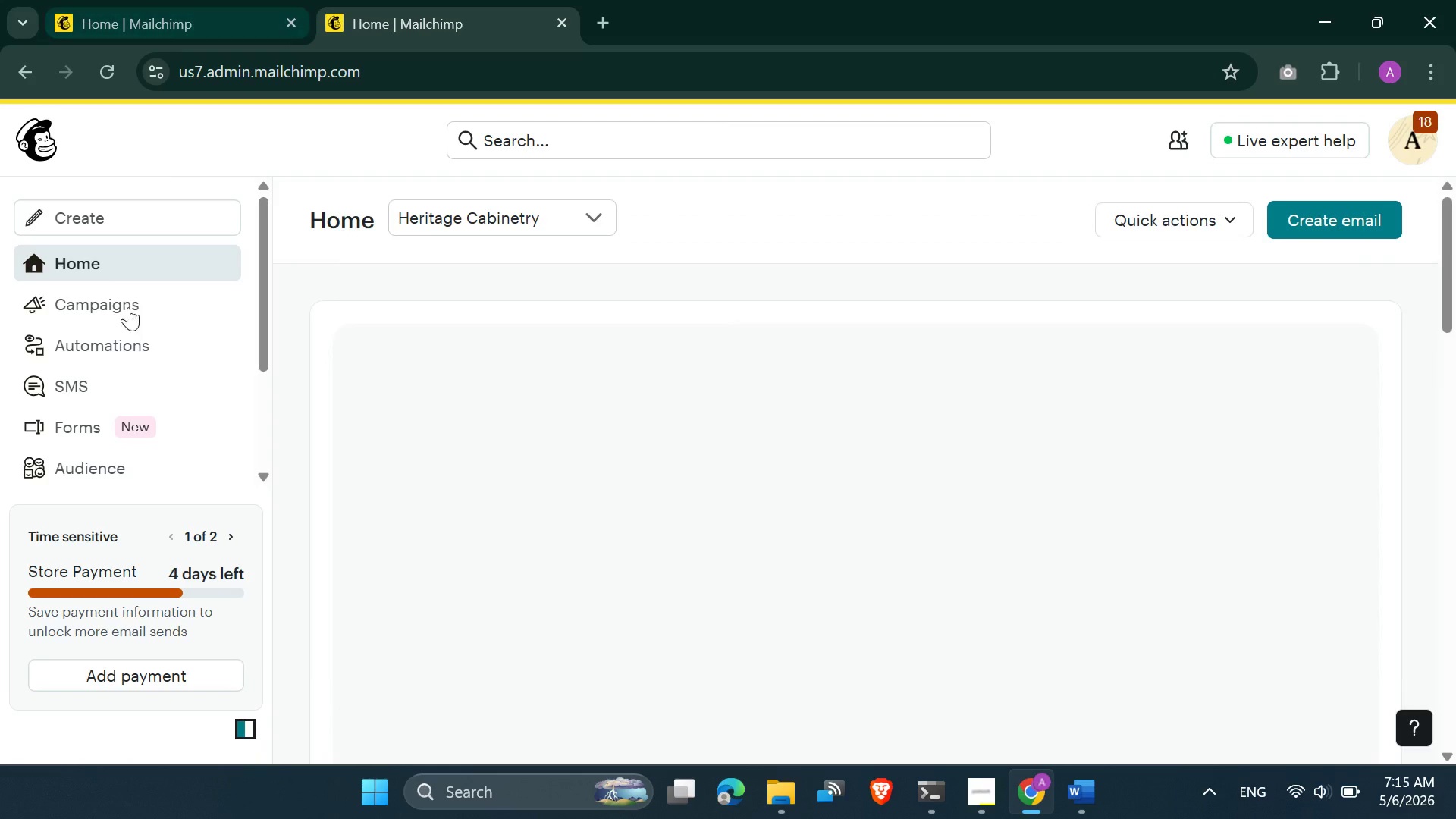 
scroll: coordinate [124, 330], scroll_direction: down, amount: 4.0
 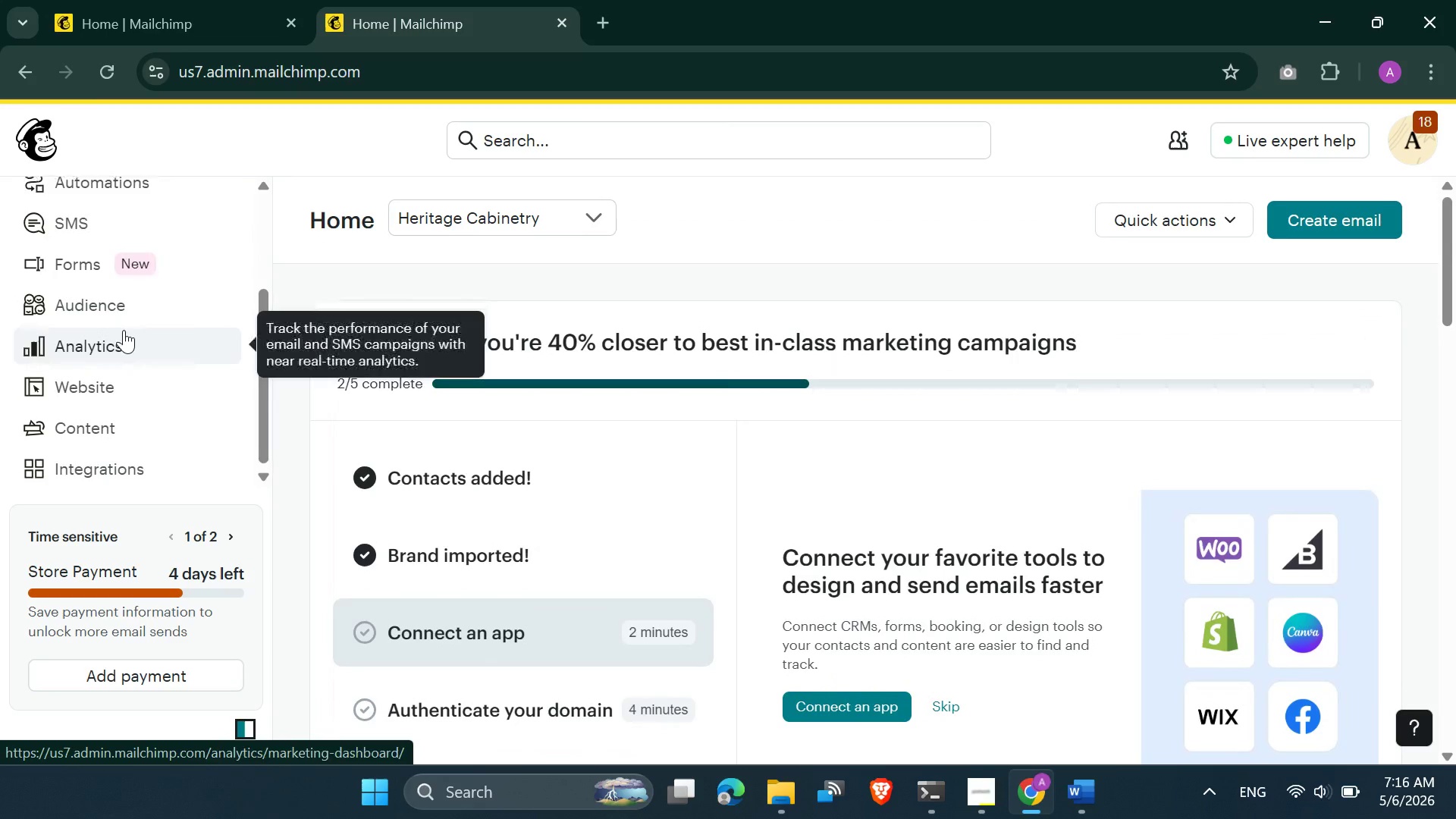 
scroll: coordinate [124, 330], scroll_direction: up, amount: 7.0
 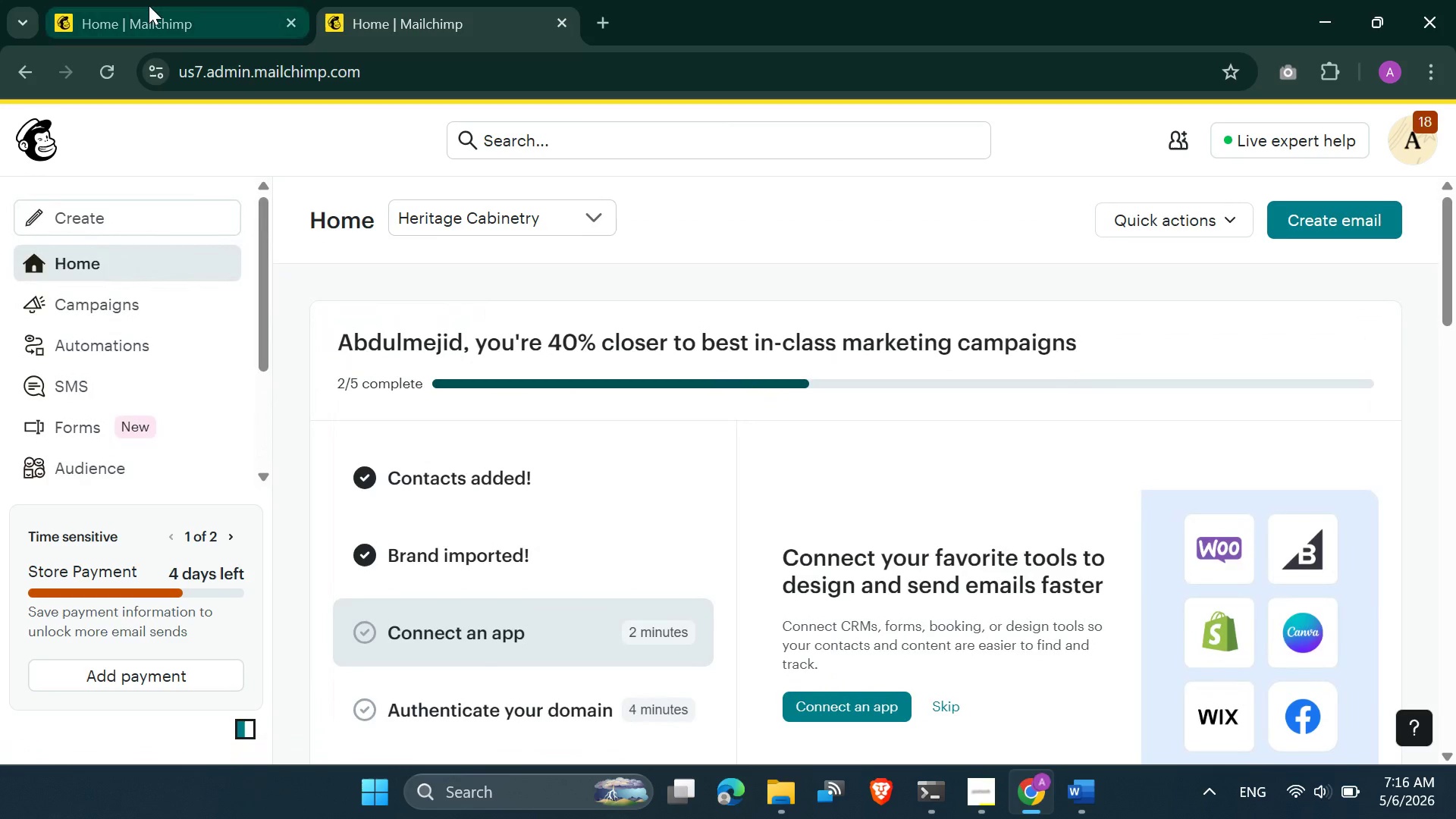 
left_click([149, 5])
 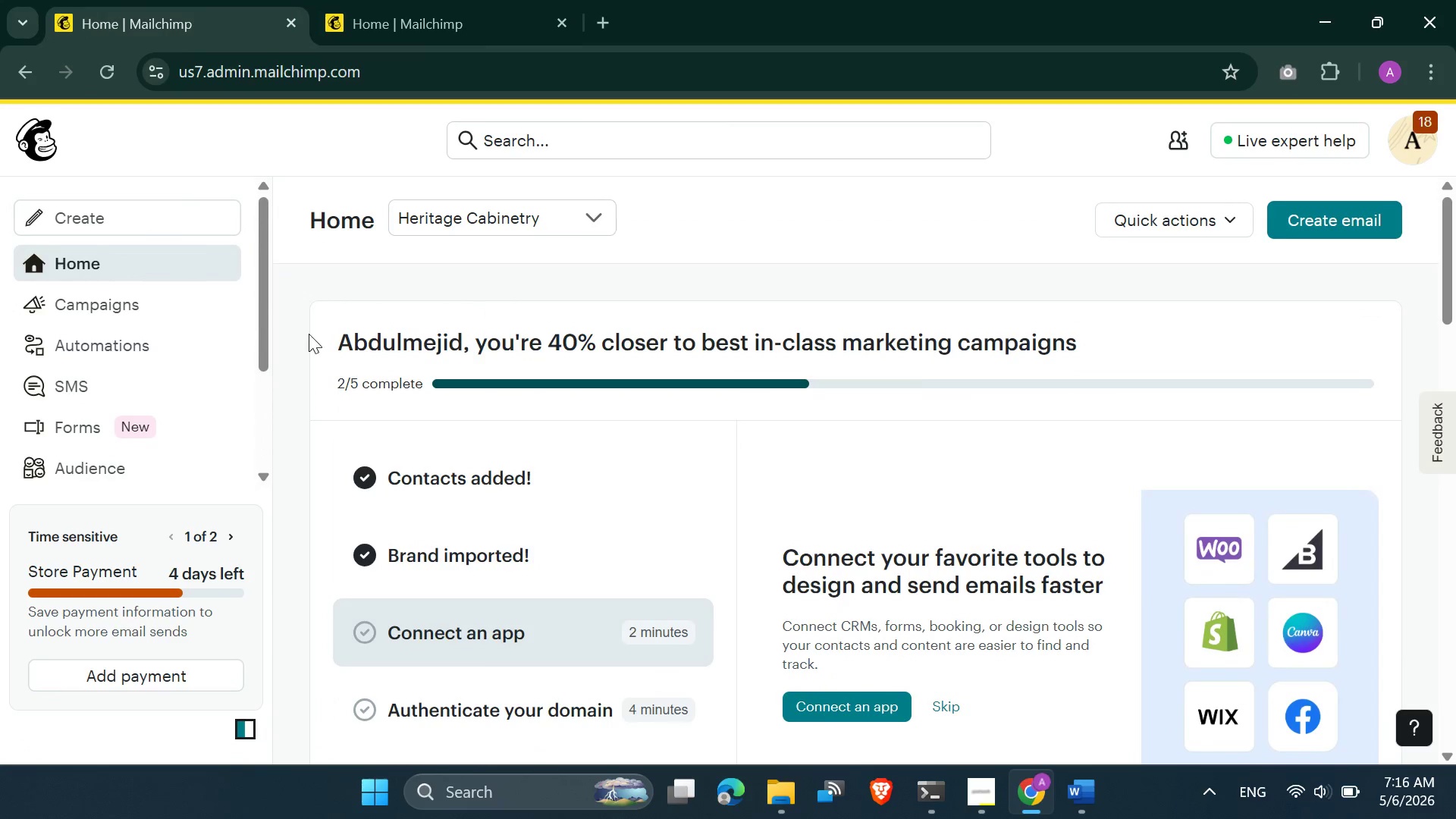 
scroll: coordinate [541, 412], scroll_direction: up, amount: 1.0
 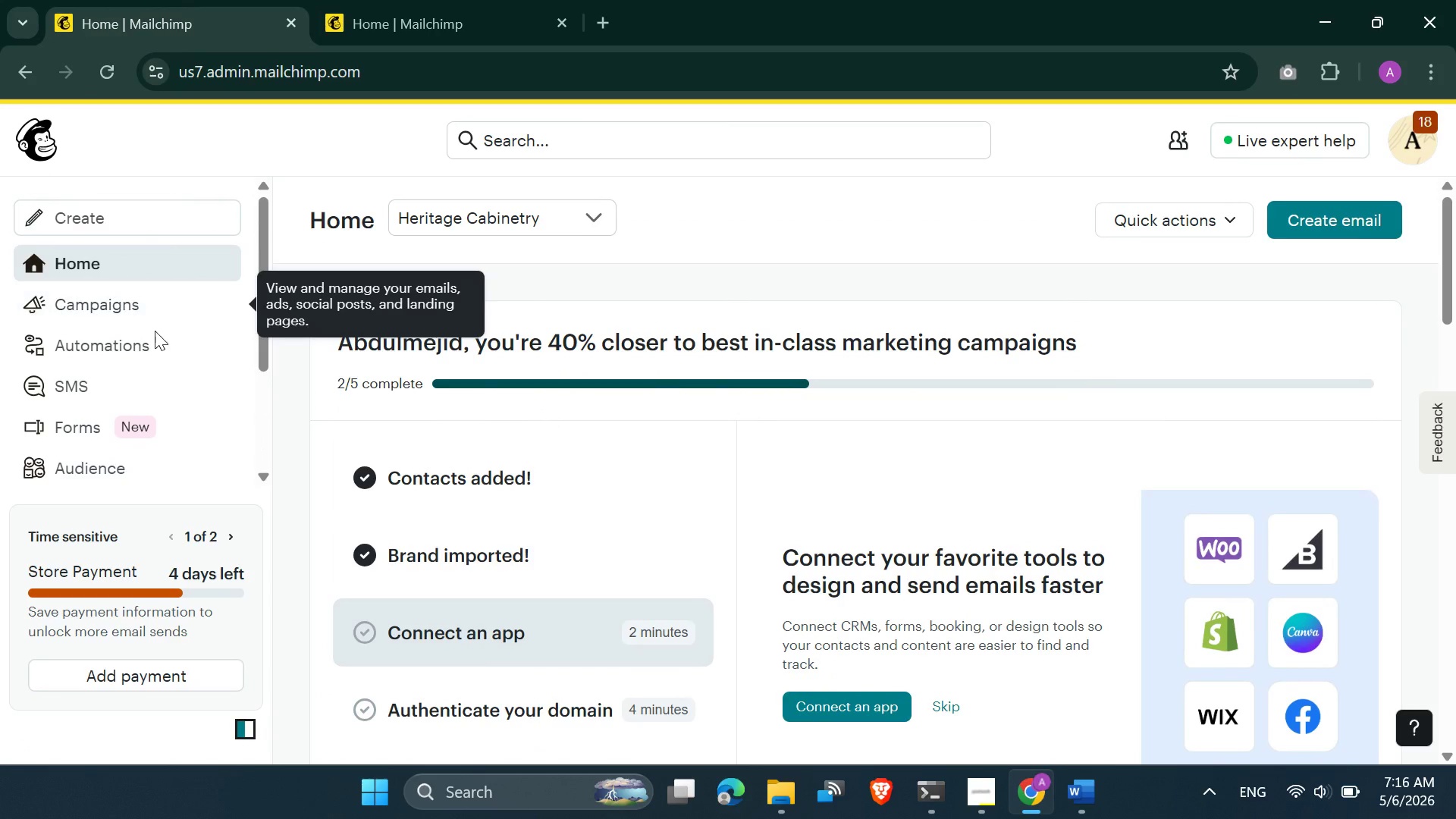 
scroll: coordinate [151, 351], scroll_direction: down, amount: 2.0
 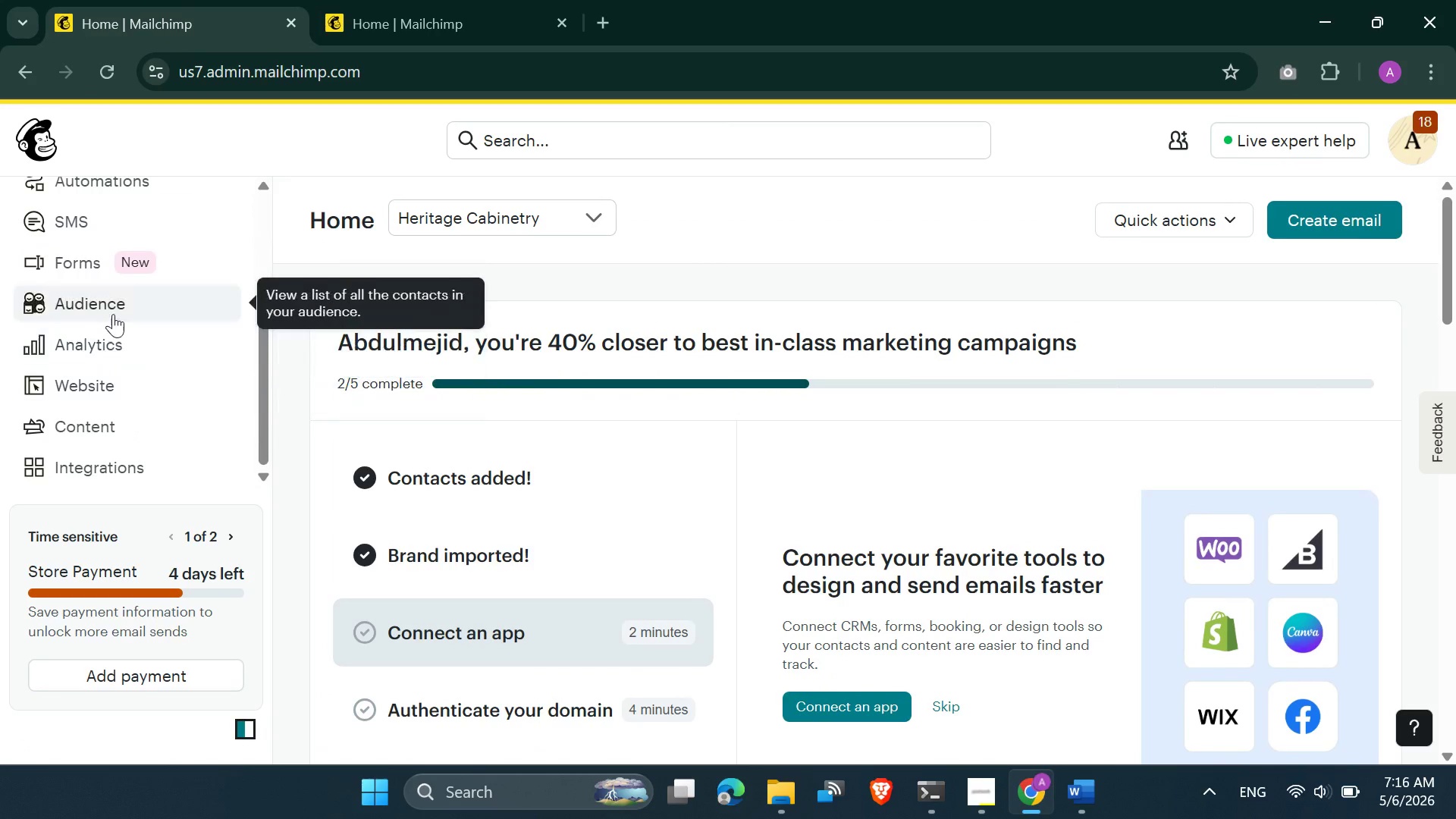 
left_click([112, 312])
 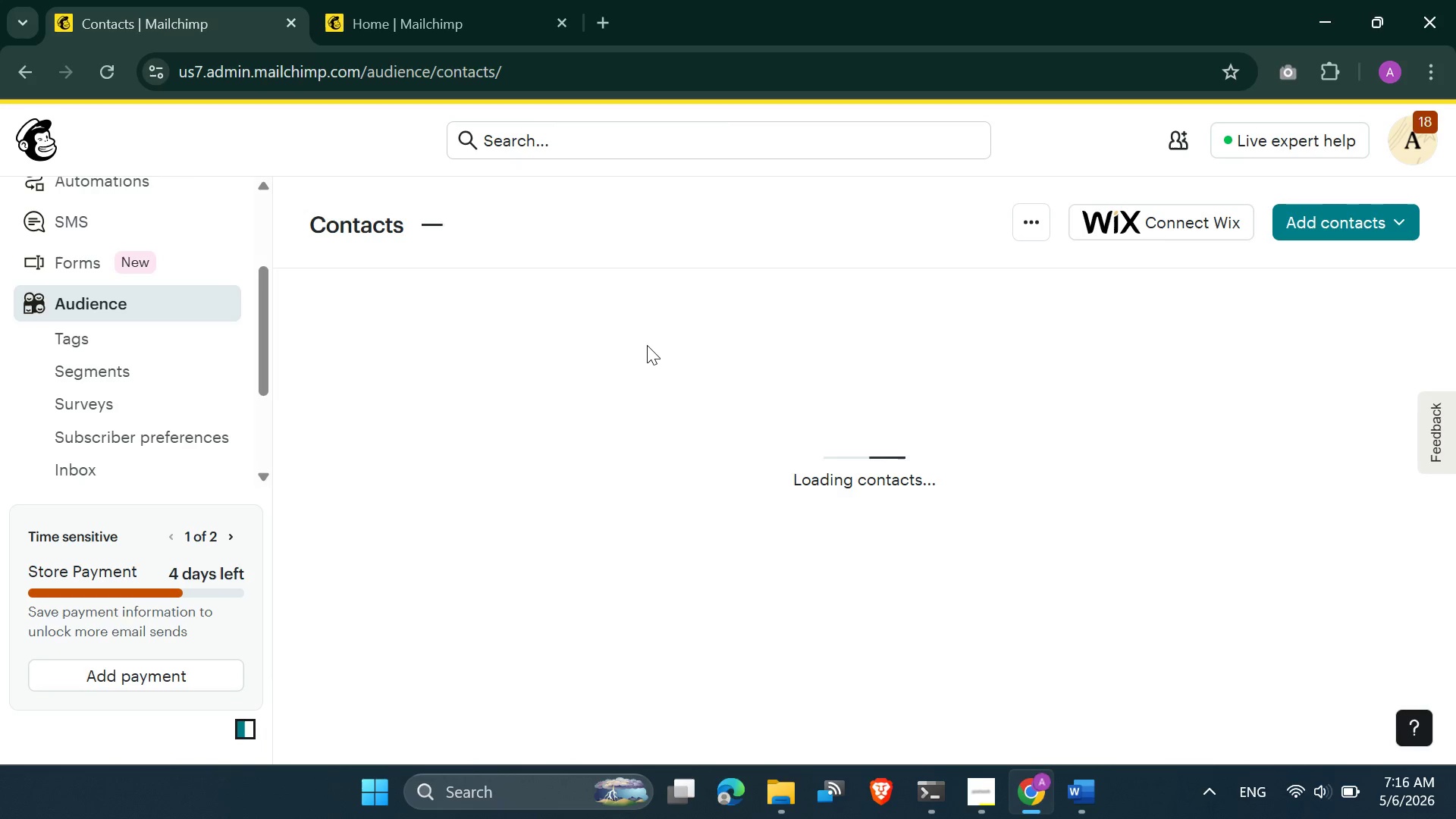 
wait(10.39)
 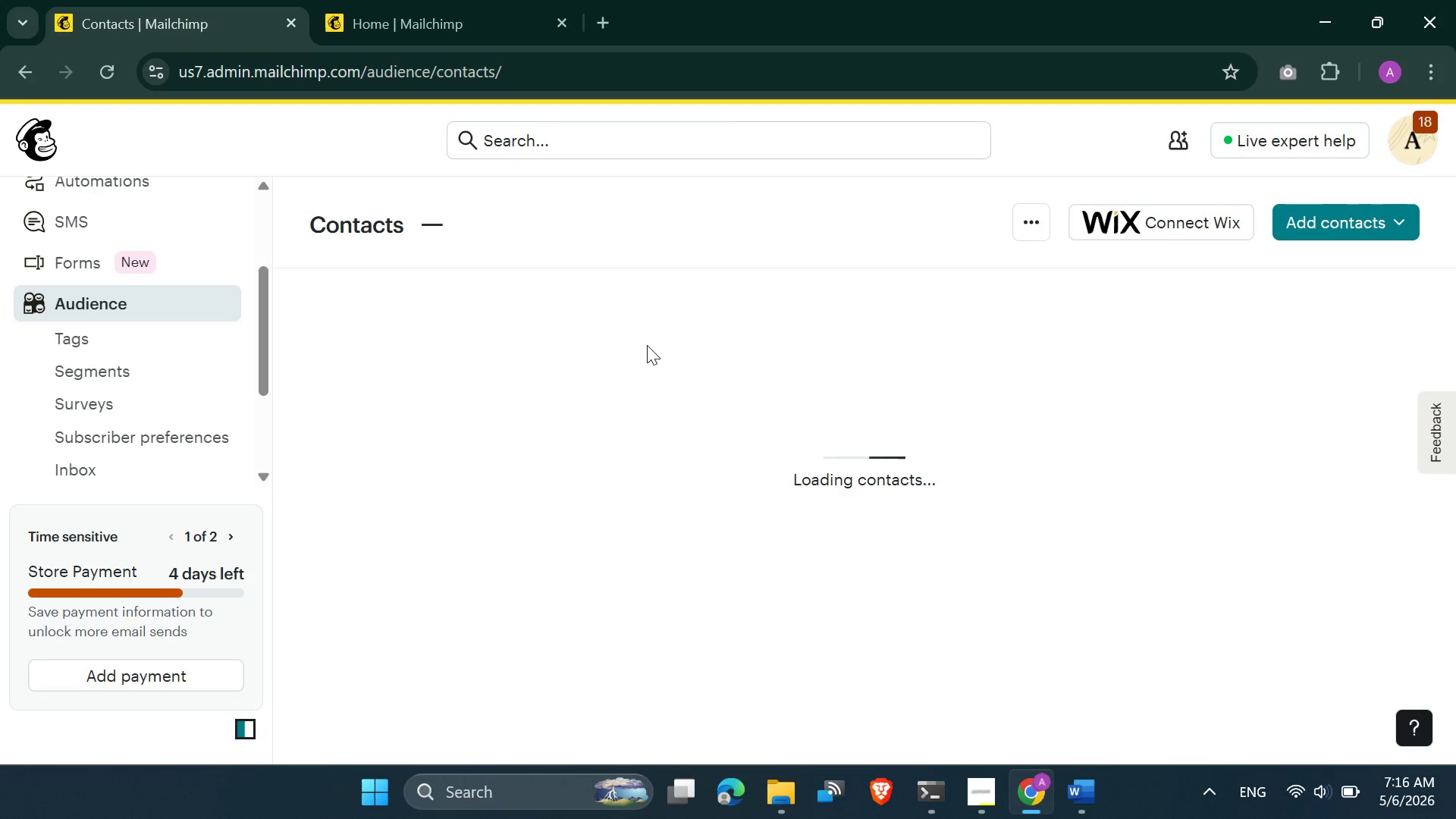 
scroll: coordinate [773, 479], scroll_direction: down, amount: 3.0
 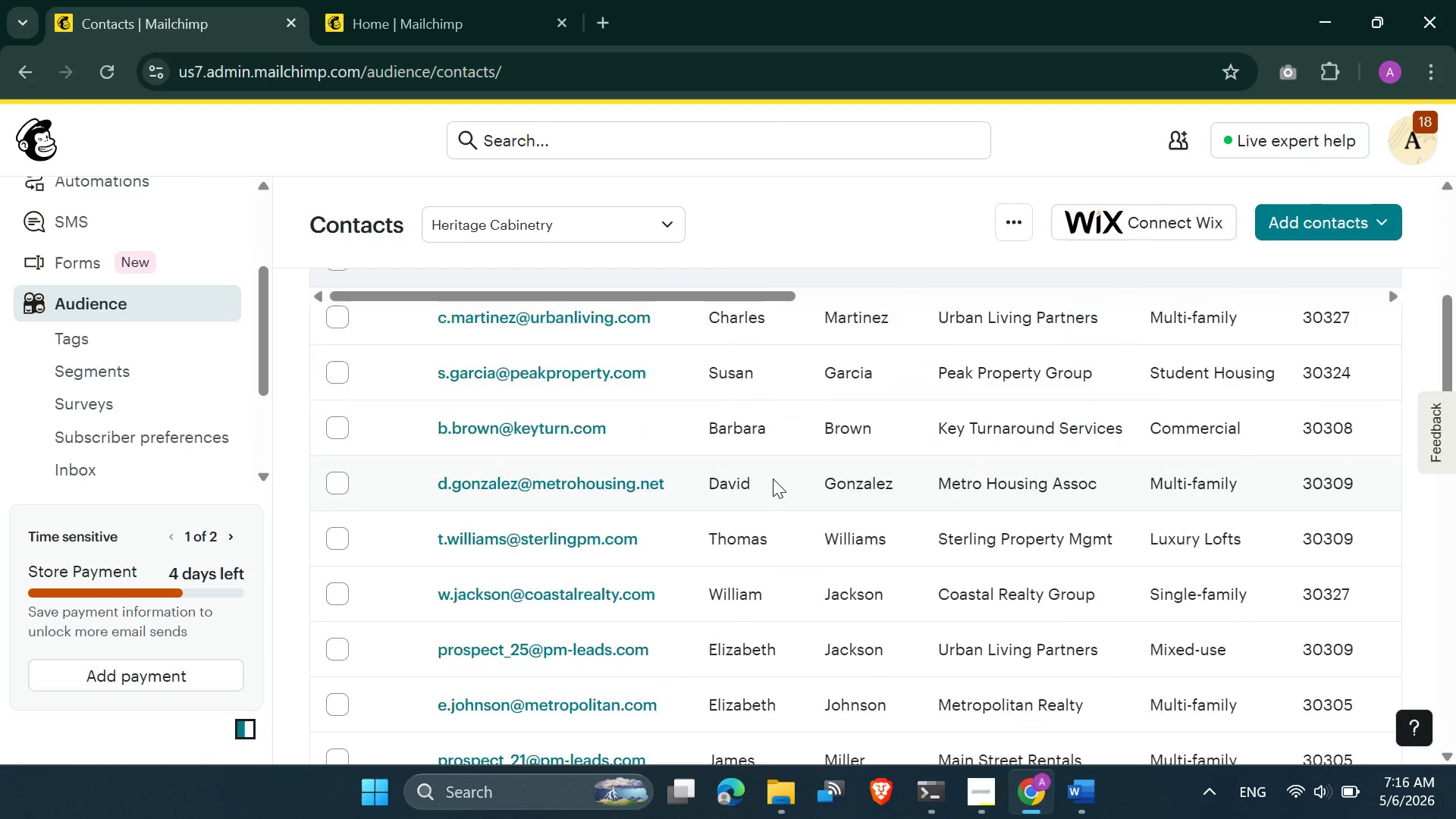 
scroll: coordinate [773, 479], scroll_direction: up, amount: 4.0
 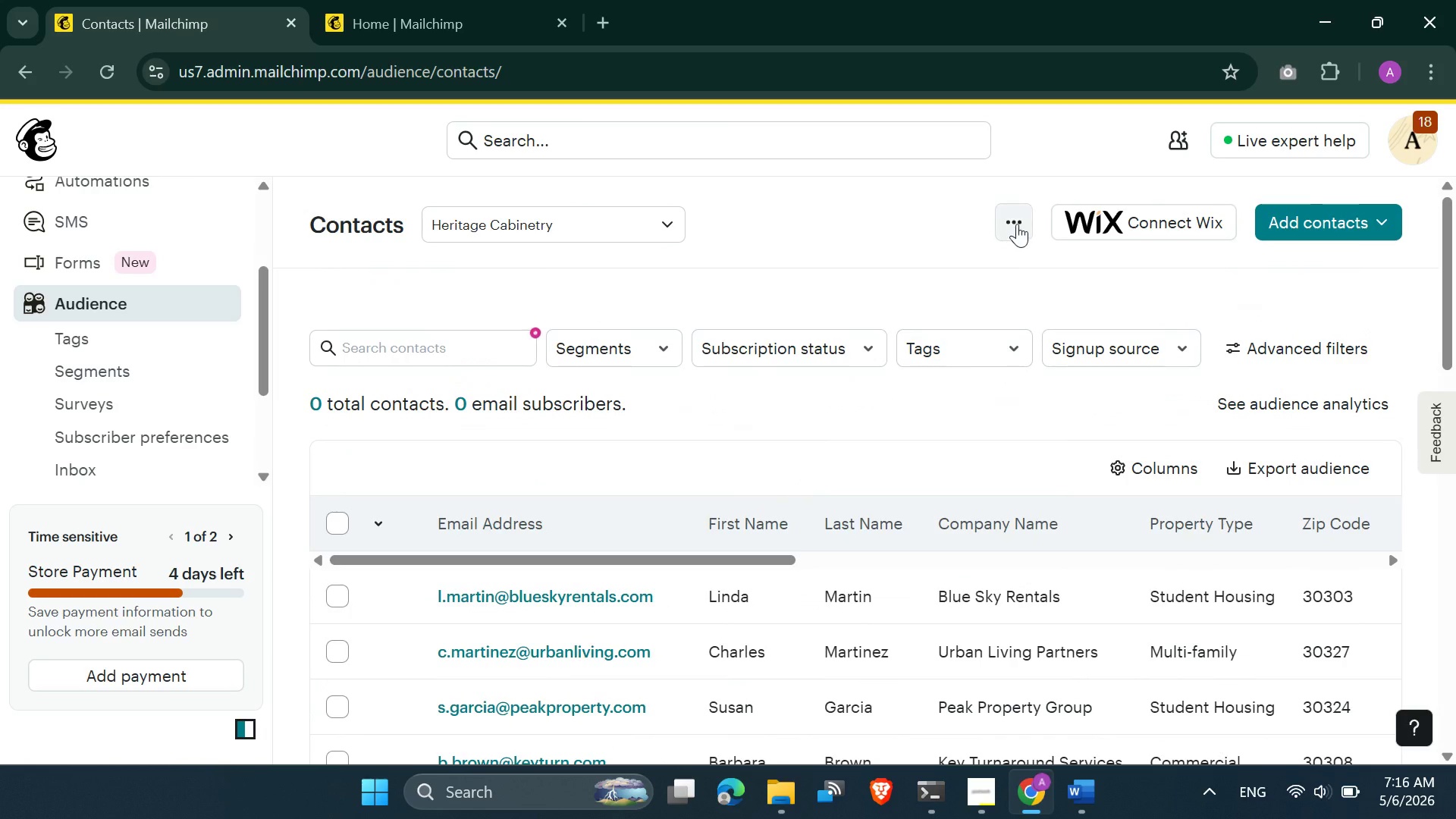 
left_click([1017, 224])
 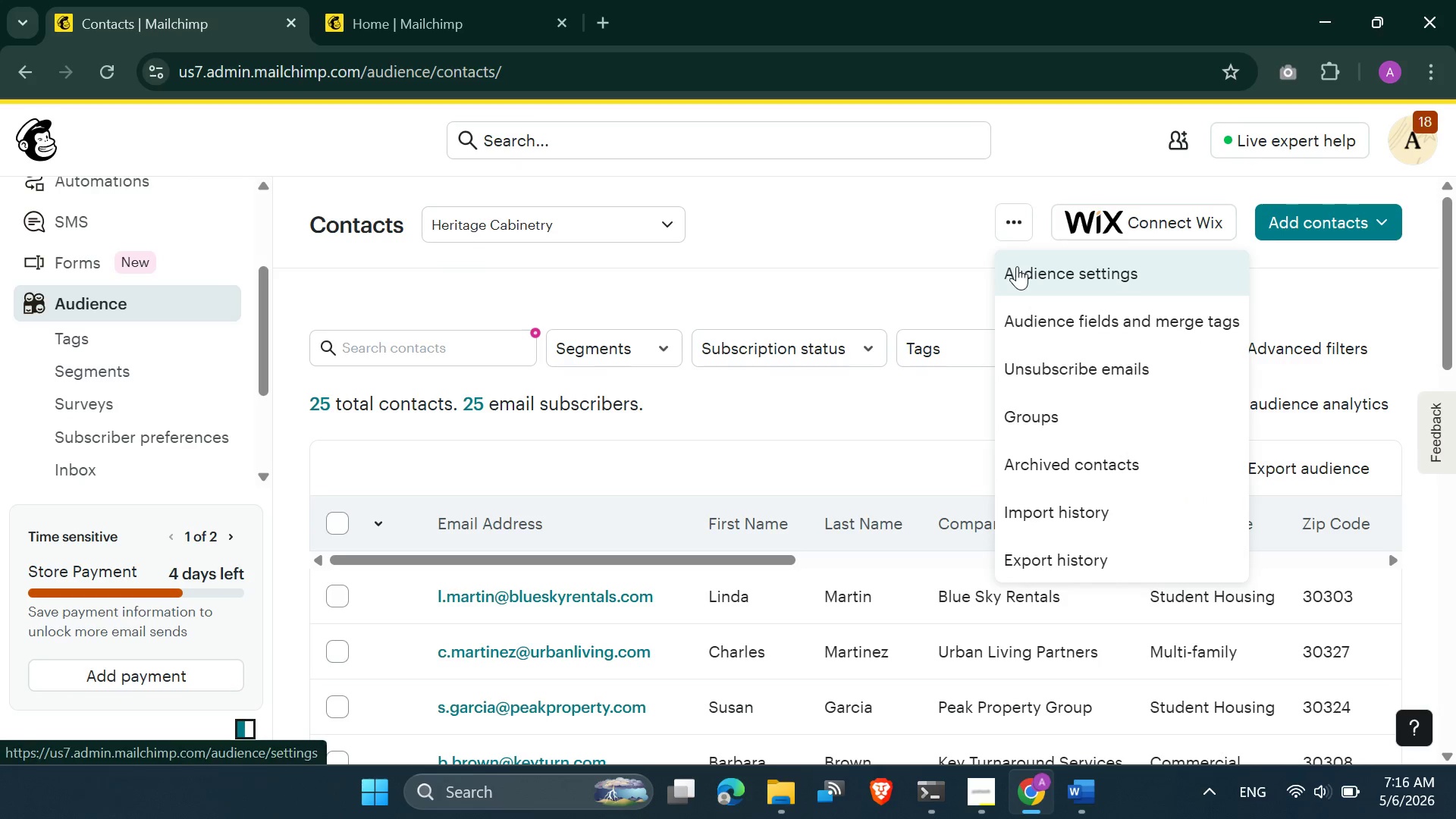 
left_click([1017, 266])
 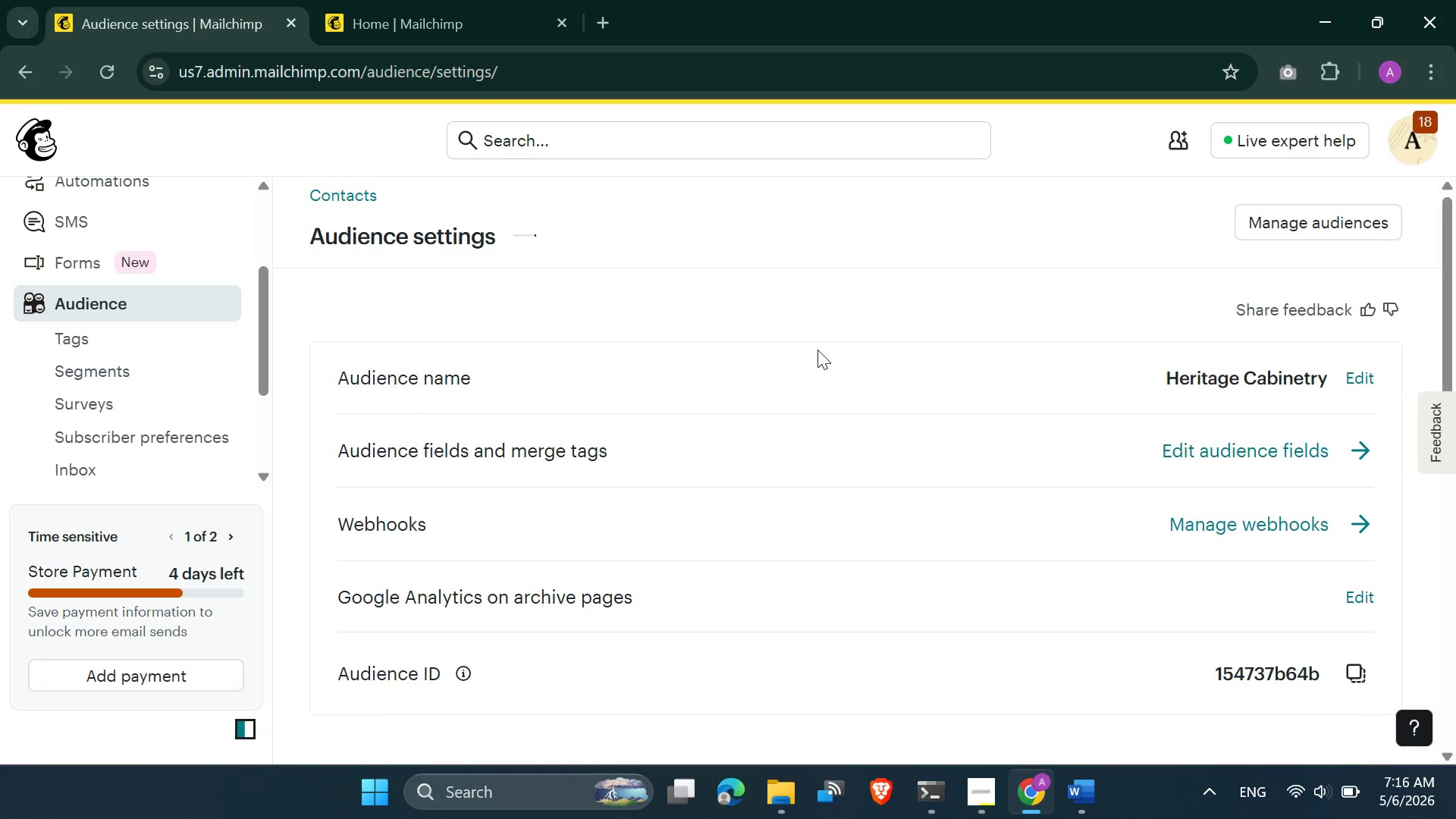 
wait(9.0)
 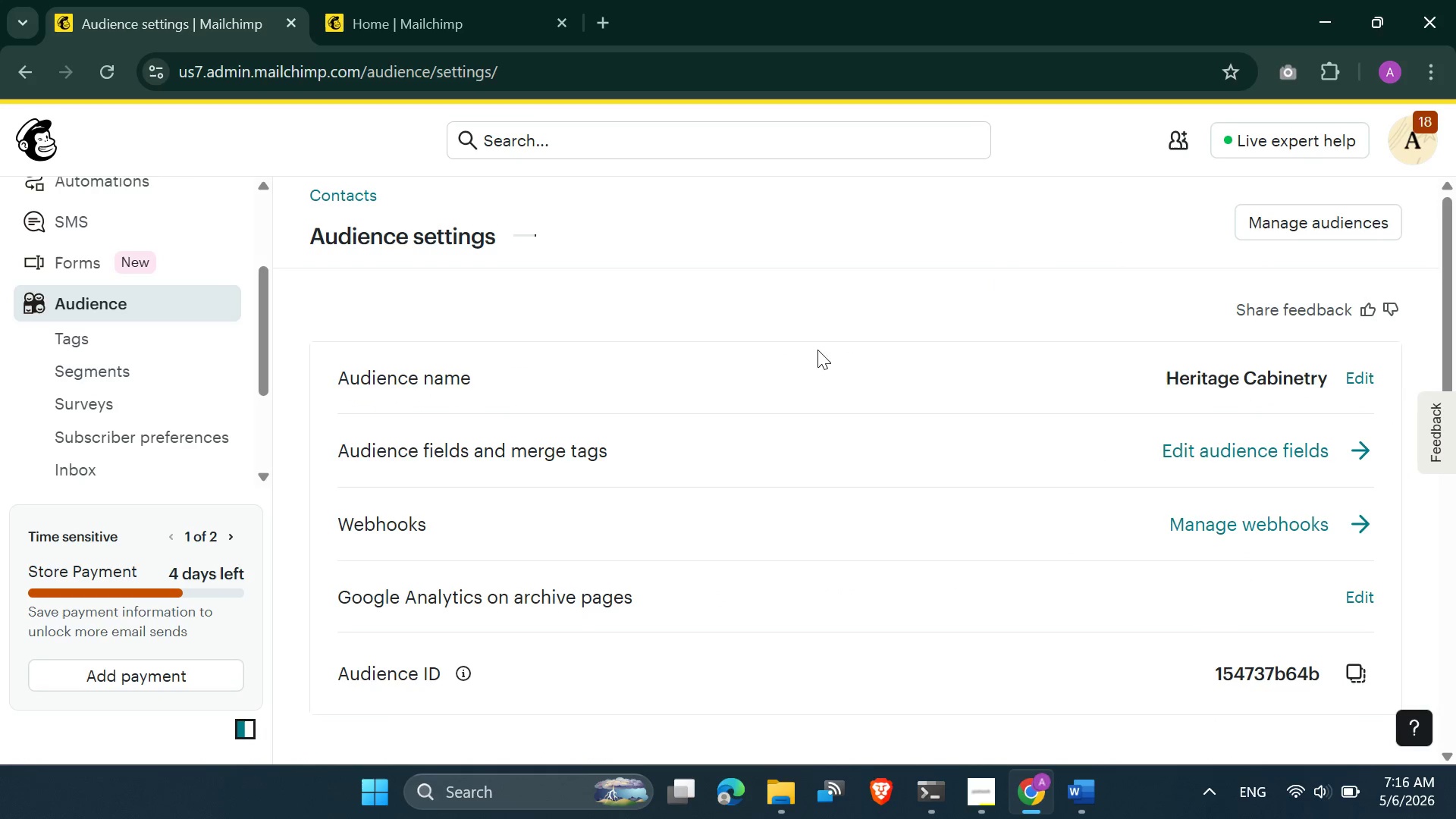 
left_click([1273, 231])
 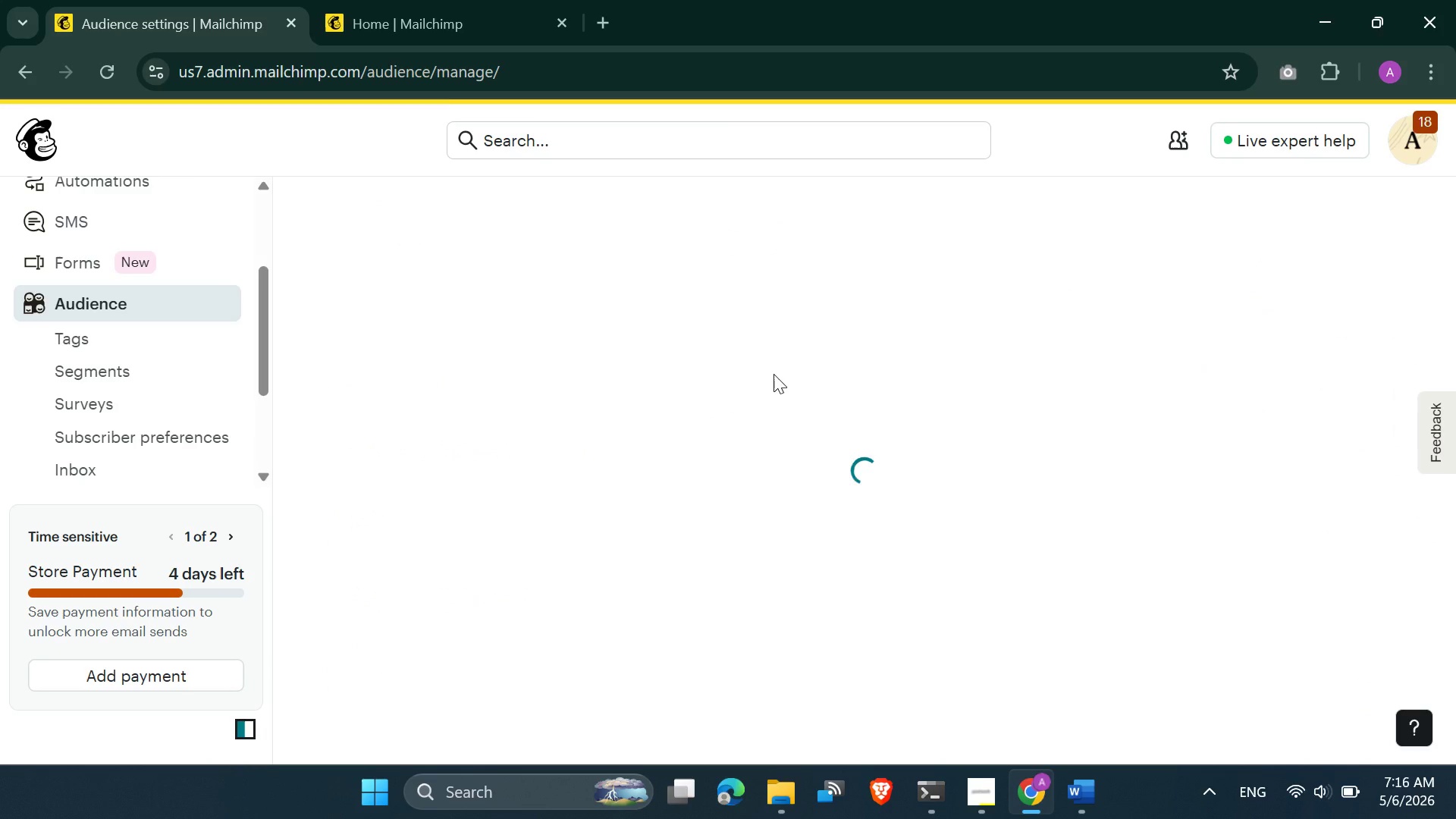 
left_click([433, 0])
 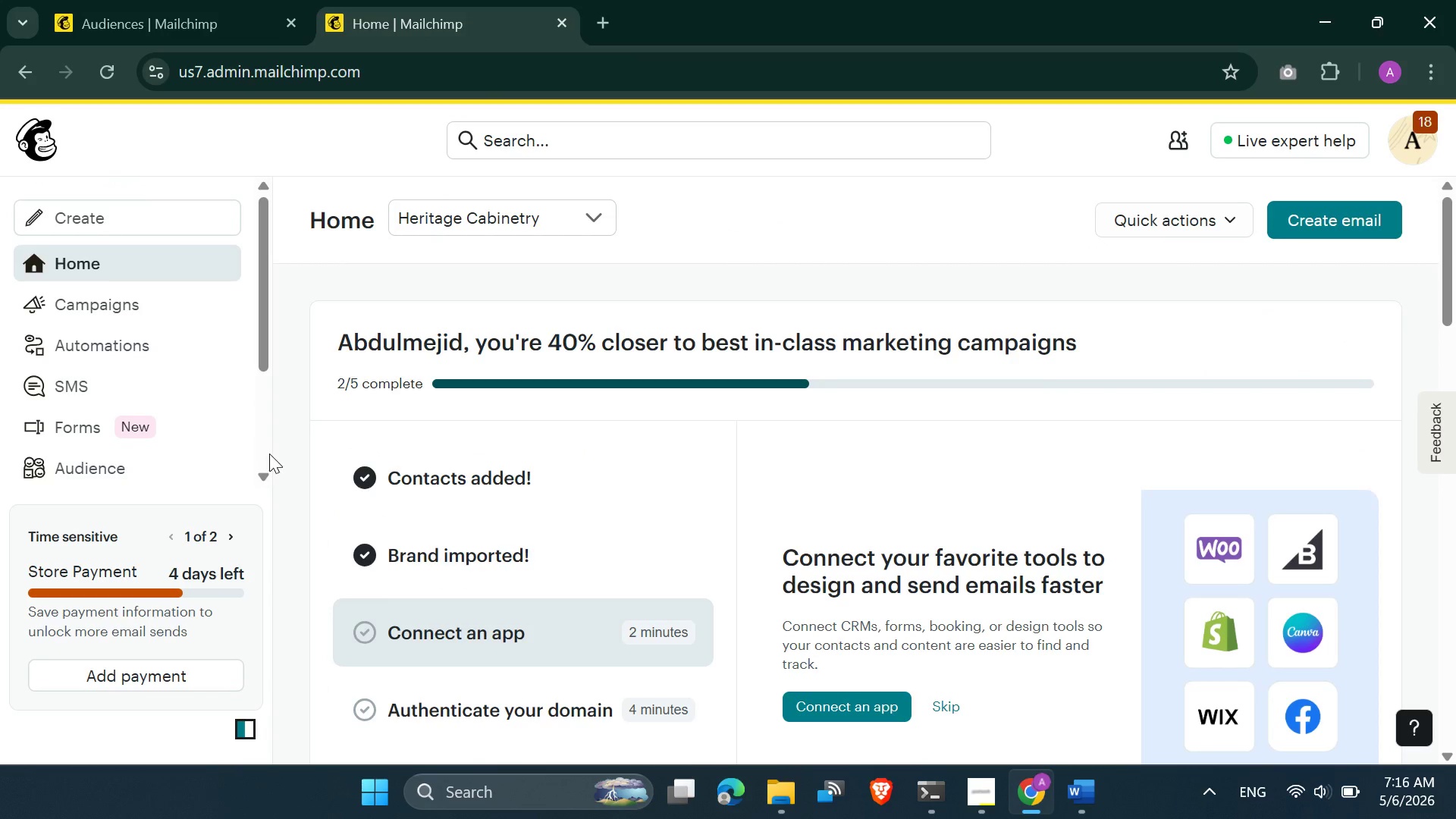 
left_click([159, 475])
 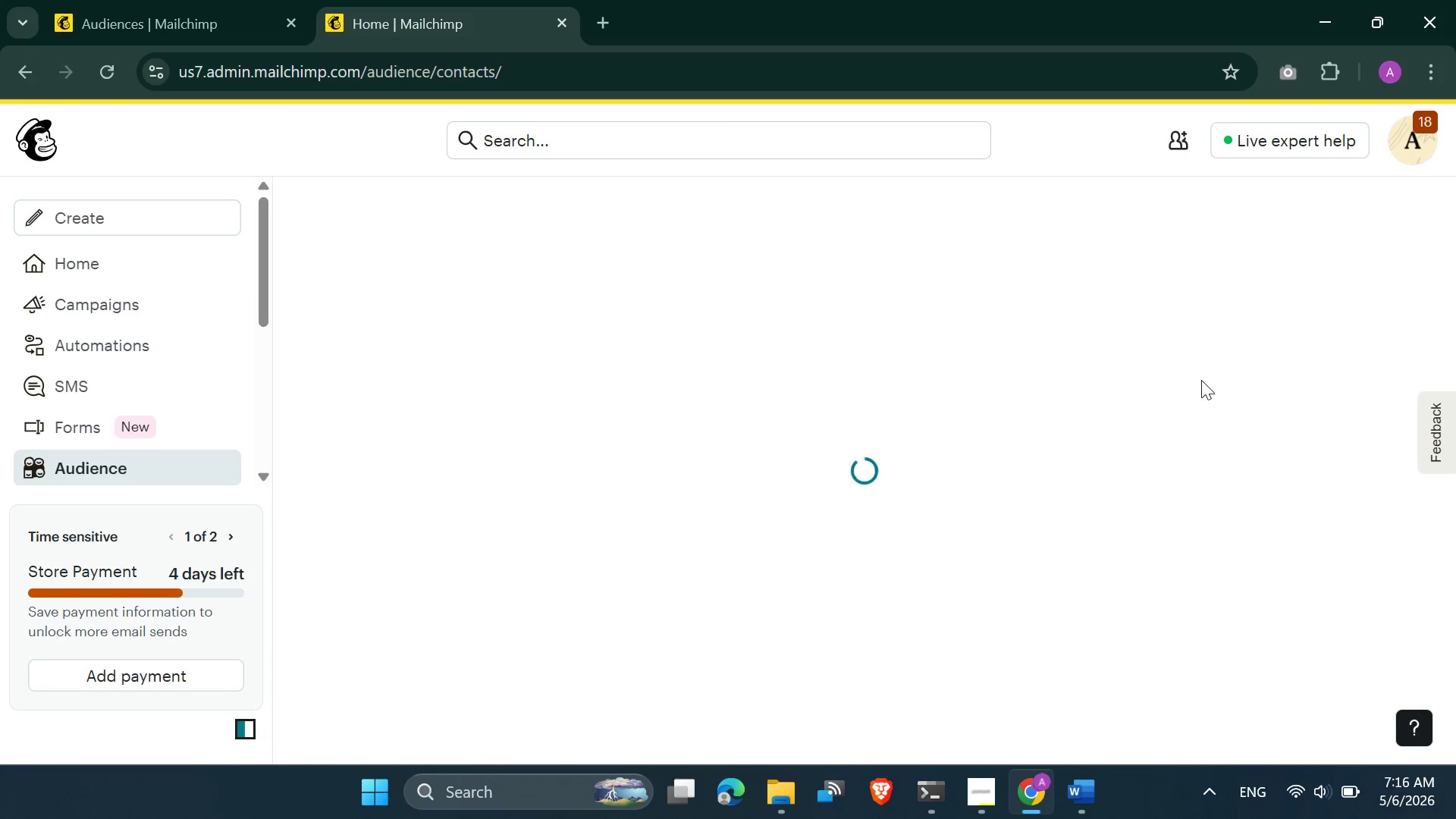 
wait(12.89)
 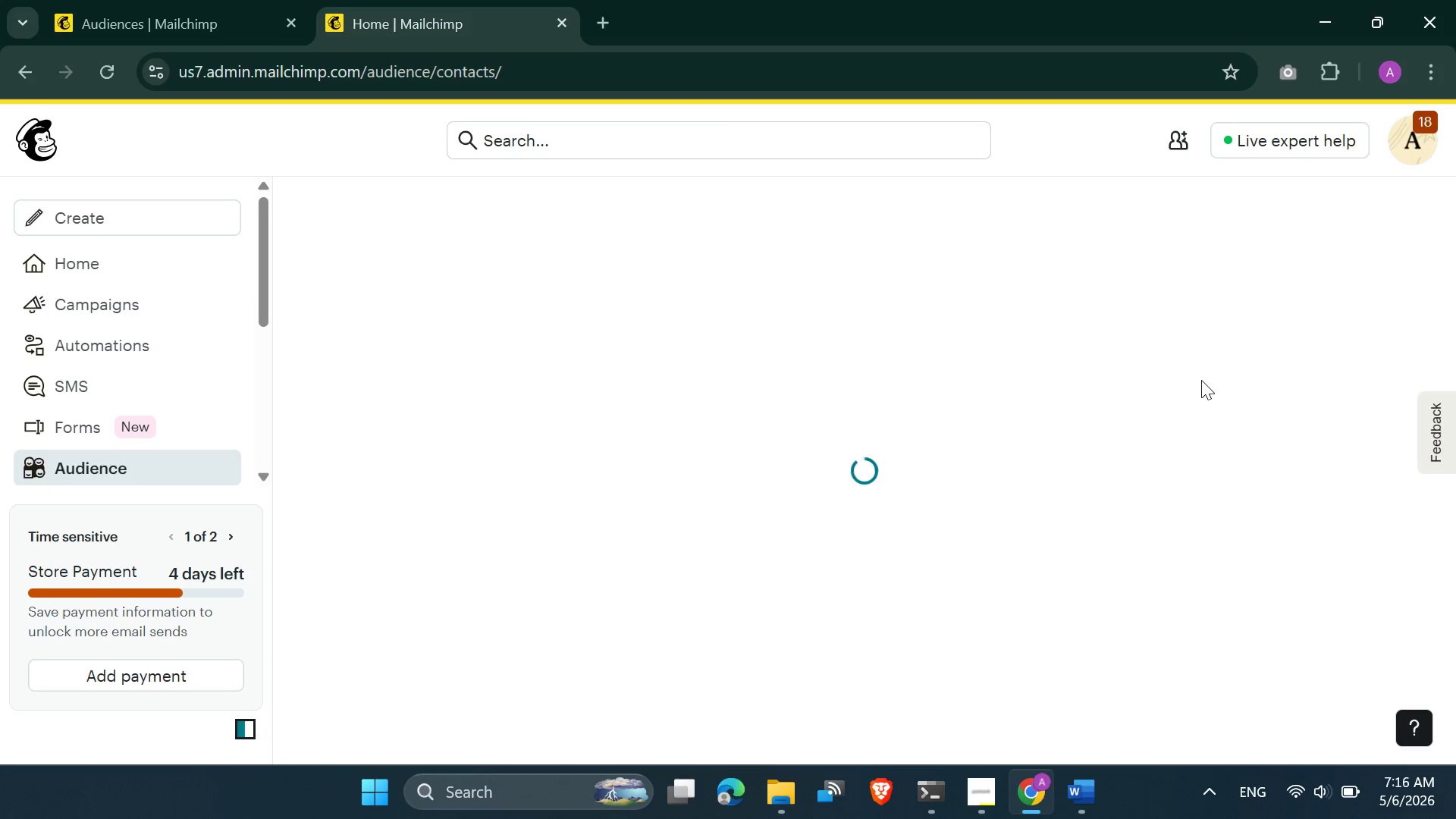 
left_click([127, 14])
 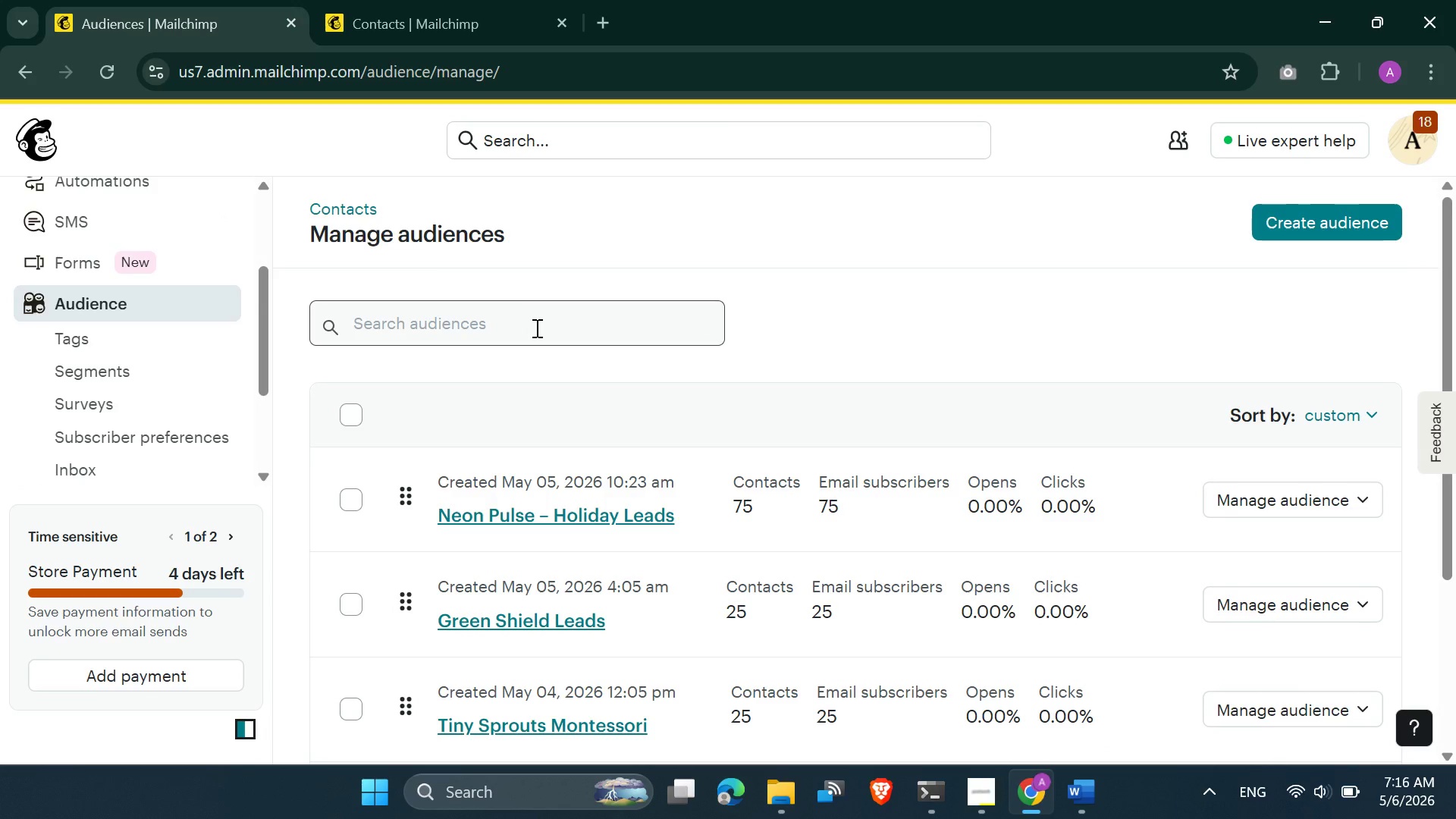 
scroll: coordinate [536, 347], scroll_direction: down, amount: 1.0
 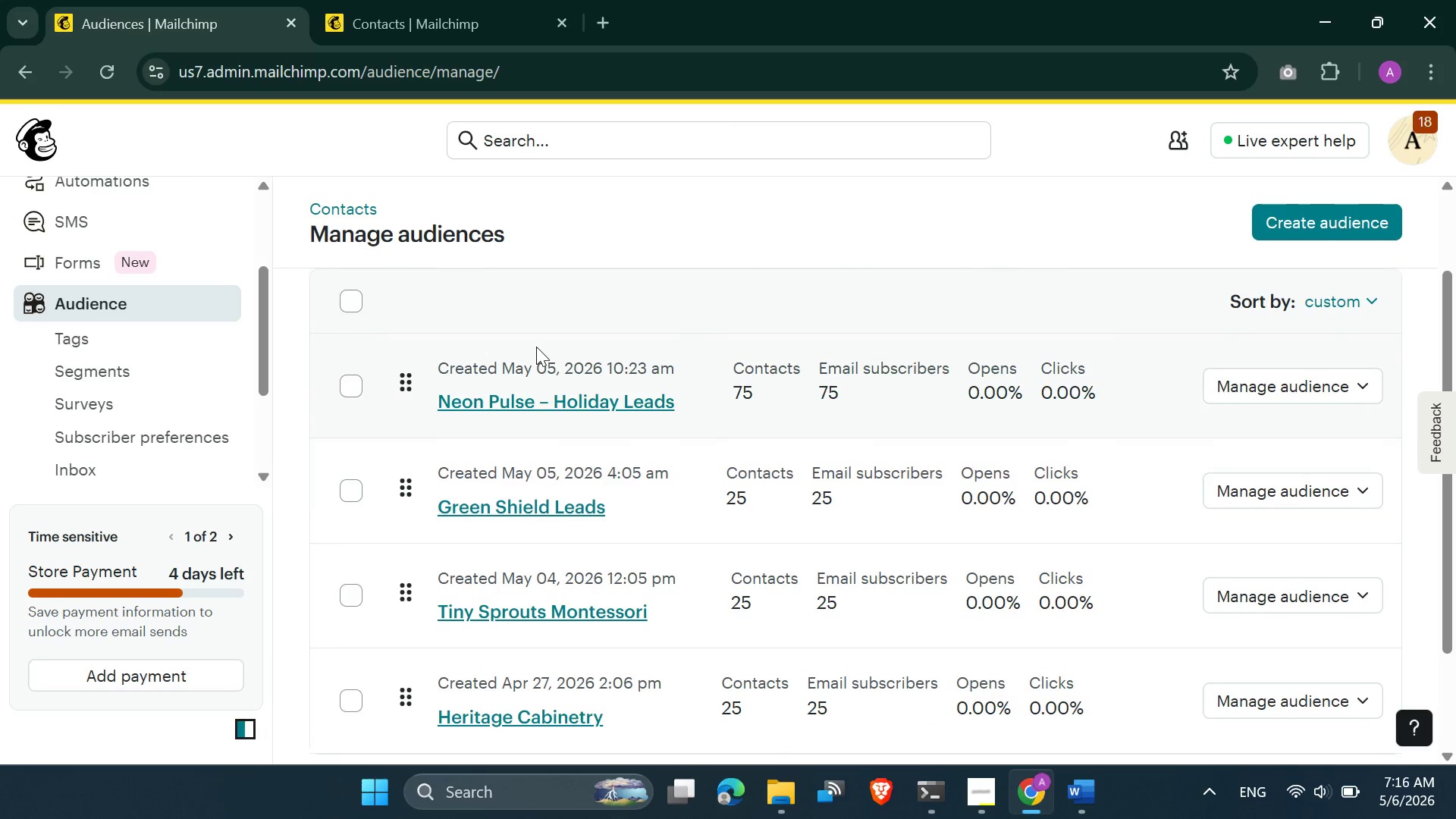 
scroll: coordinate [536, 347], scroll_direction: up, amount: 2.0
 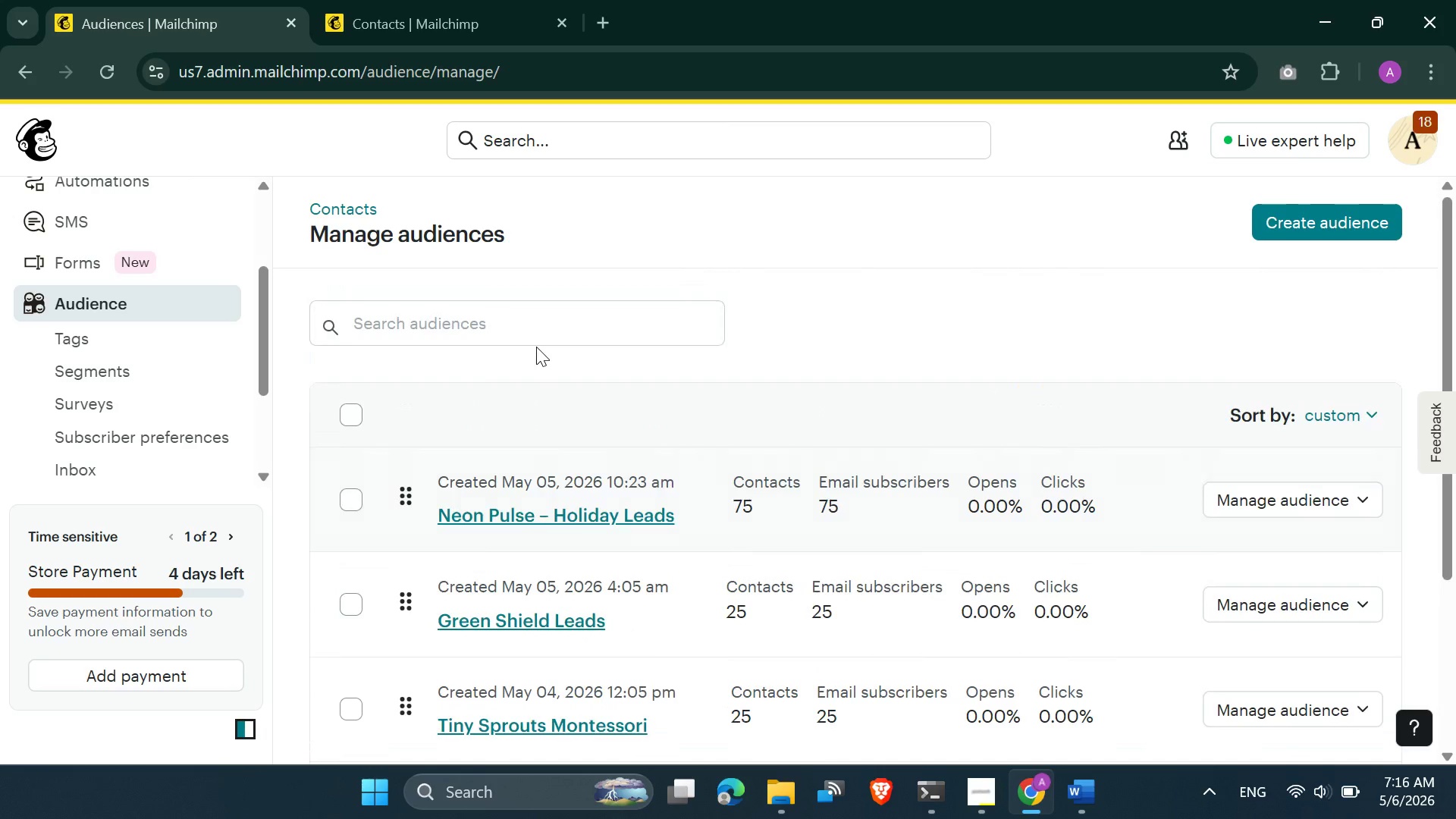 
scroll: coordinate [536, 347], scroll_direction: down, amount: 2.0
 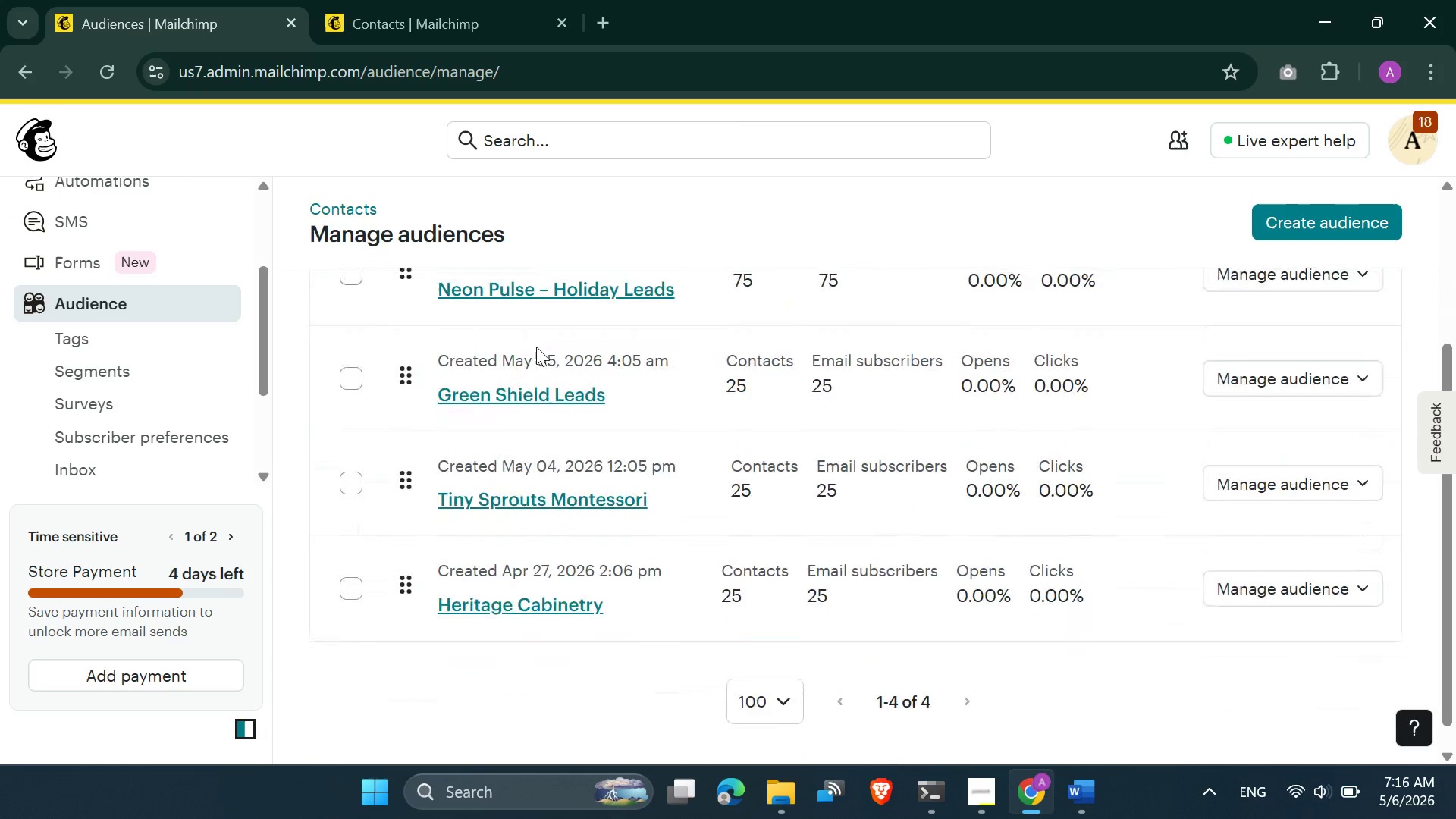 
scroll: coordinate [544, 359], scroll_direction: up, amount: 4.0
 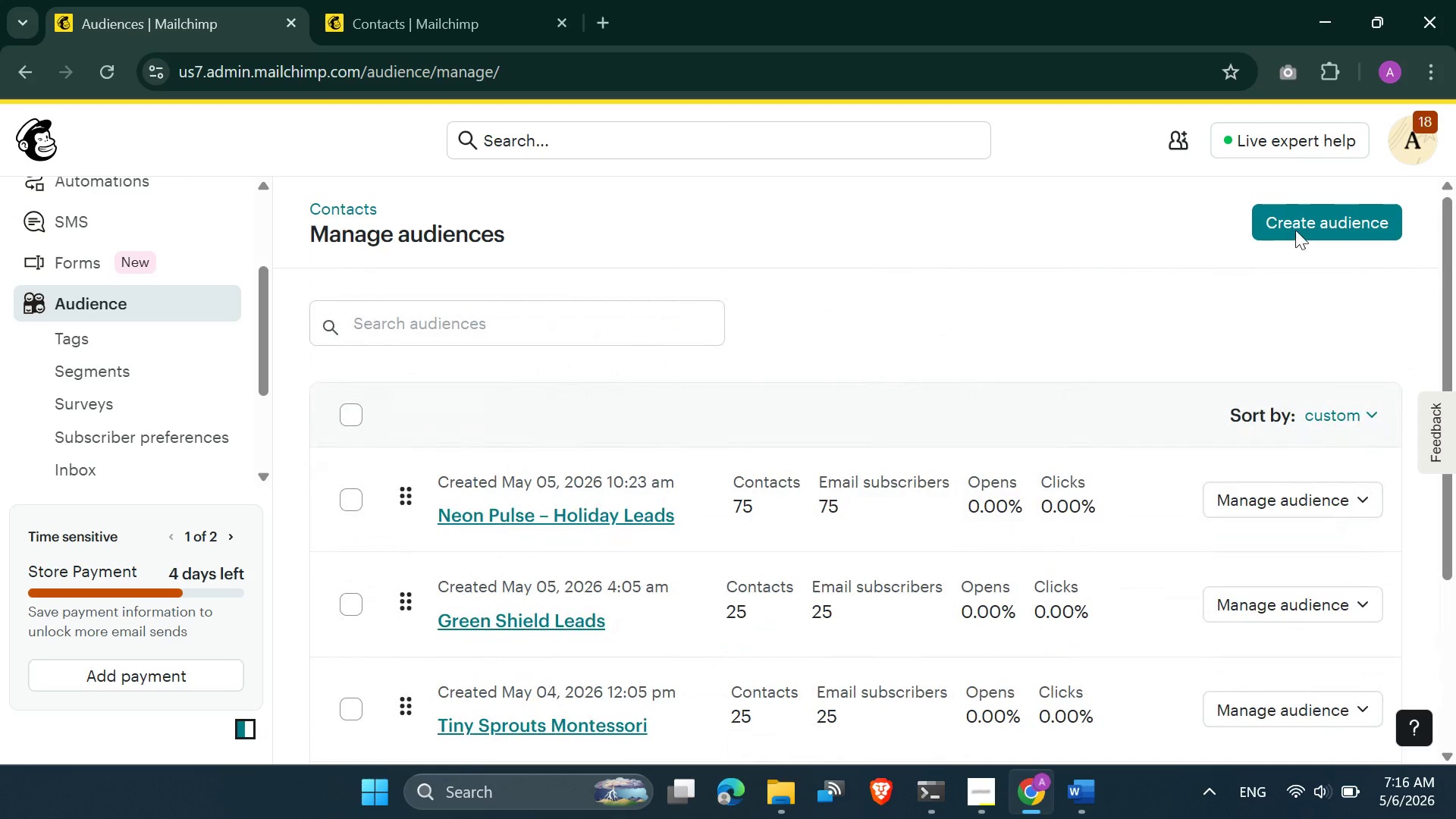 
left_click([1295, 230])
 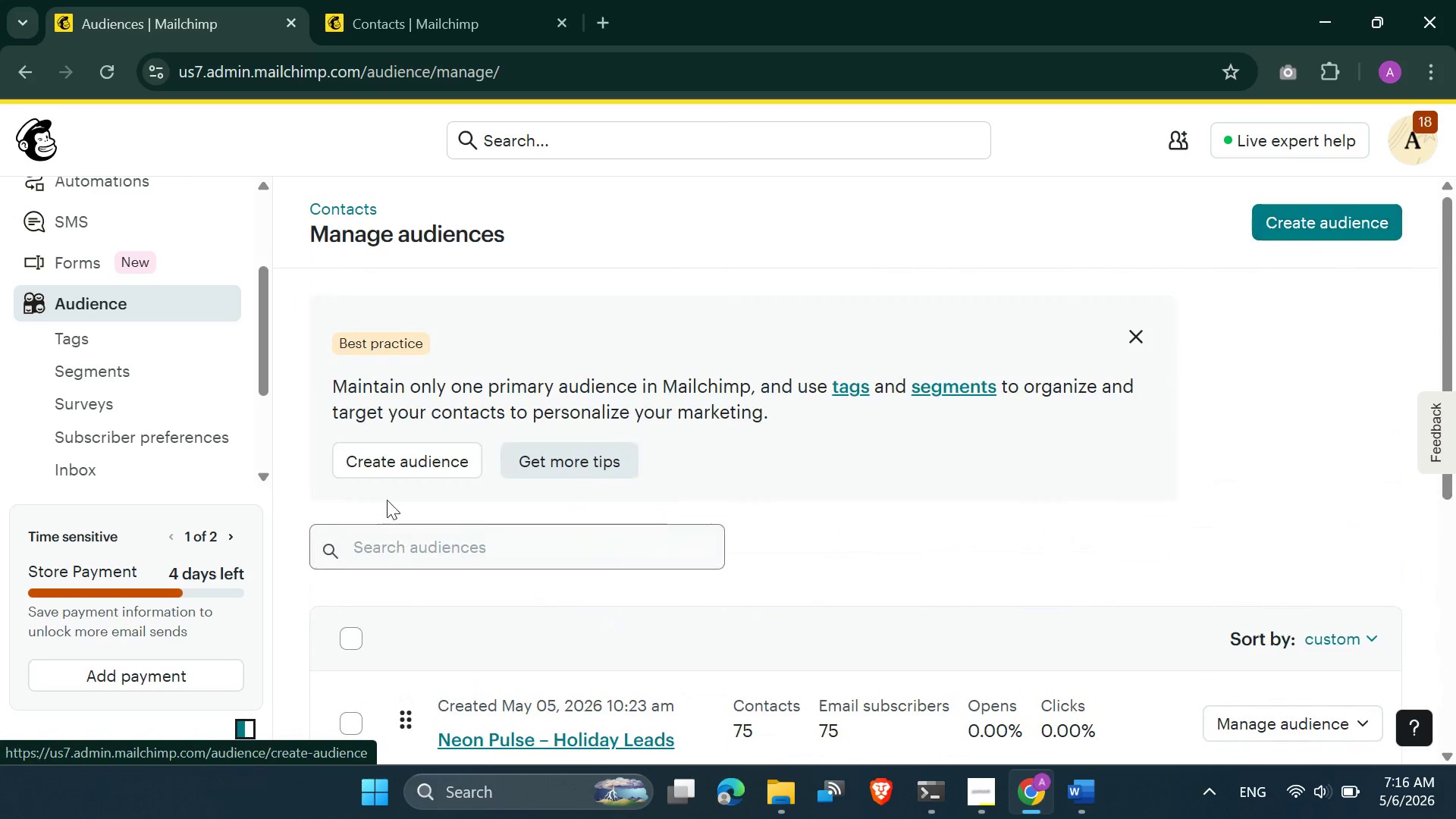 
left_click([387, 475])
 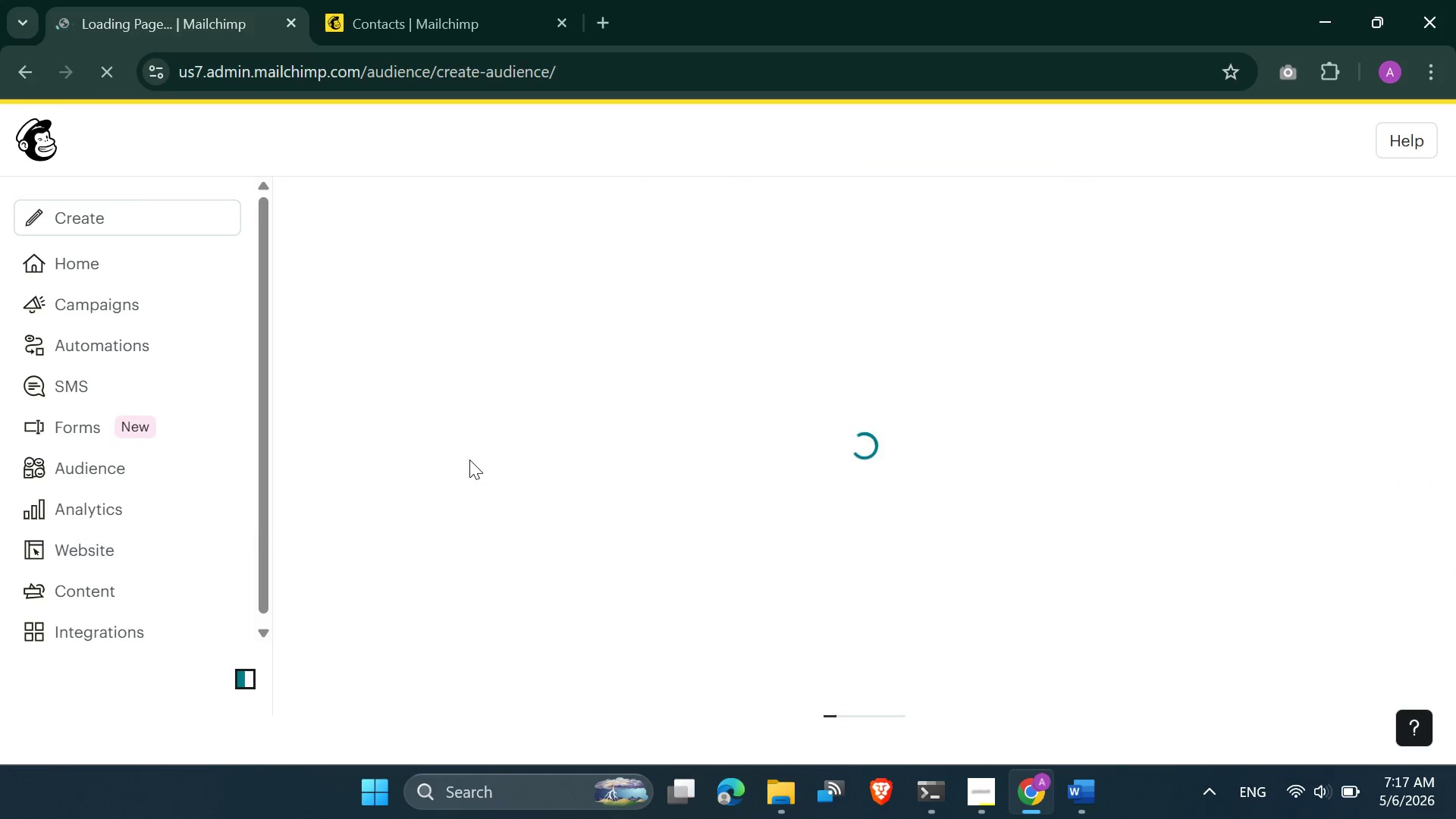 
wait(5.08)
 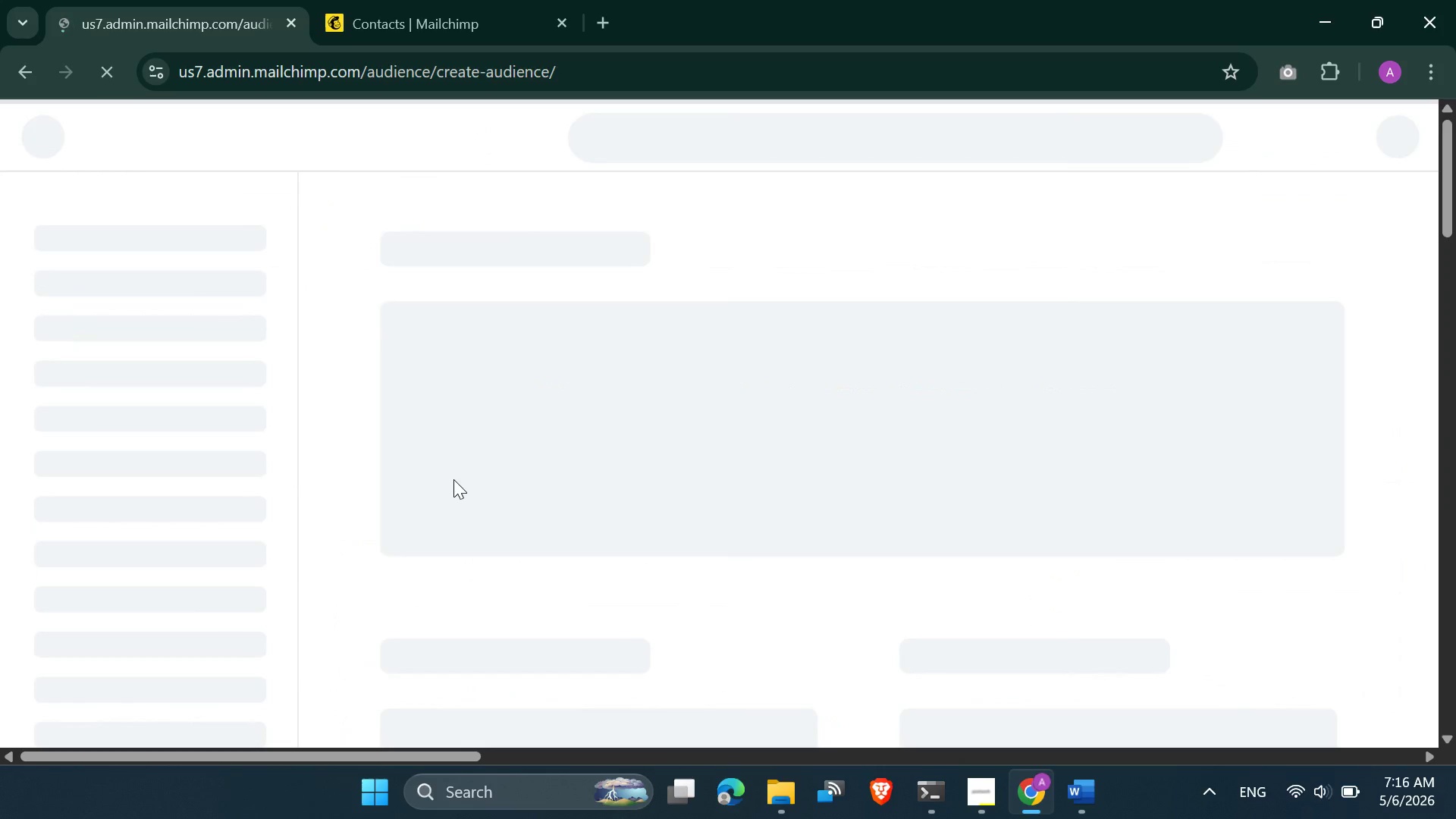 
scroll: coordinate [438, 506], scroll_direction: down, amount: 2.0
 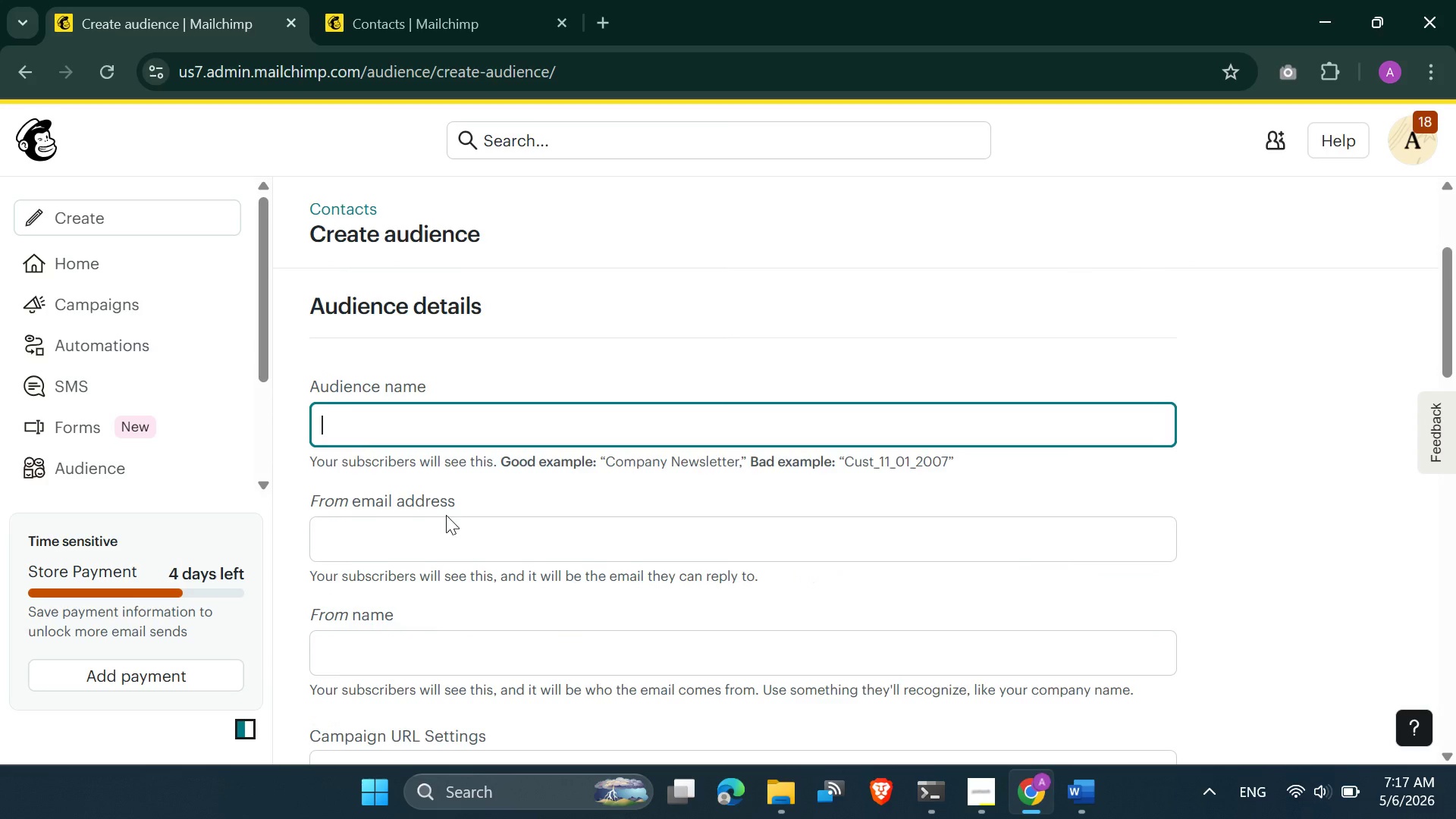 
left_click([446, 515])
 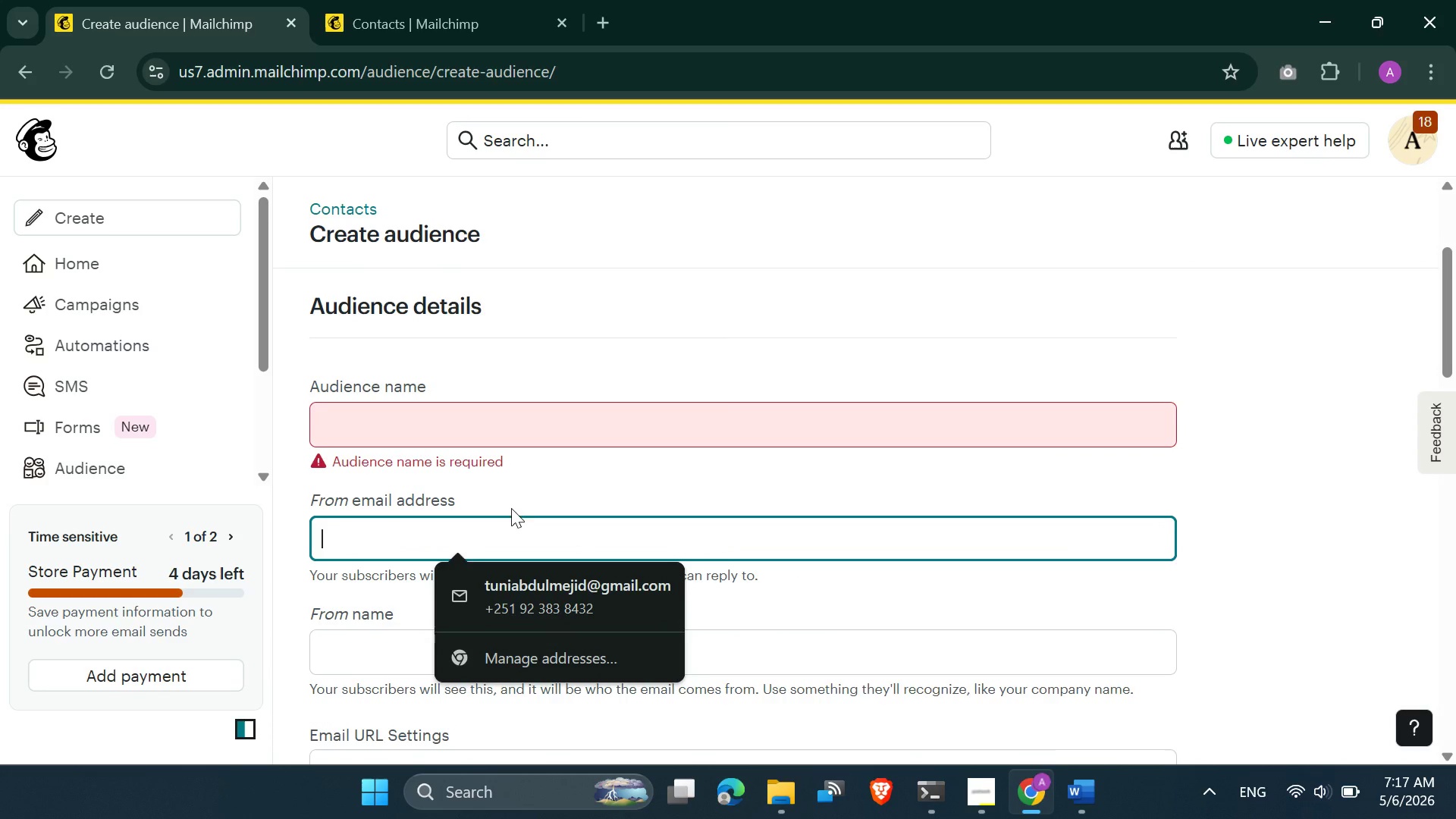 
scroll: coordinate [420, 537], scroll_direction: down, amount: 3.0
 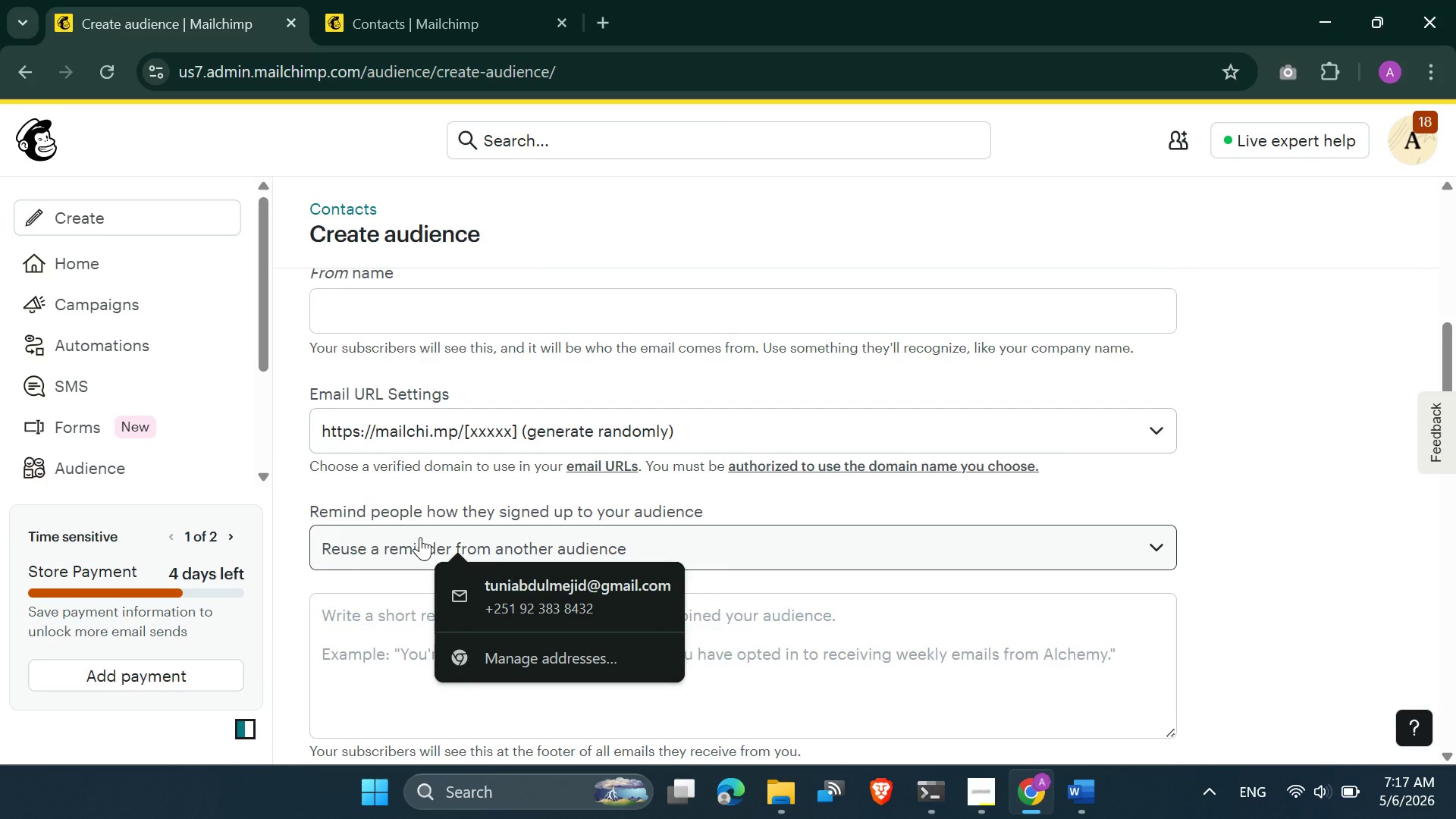 
scroll: coordinate [420, 537], scroll_direction: up, amount: 7.0
 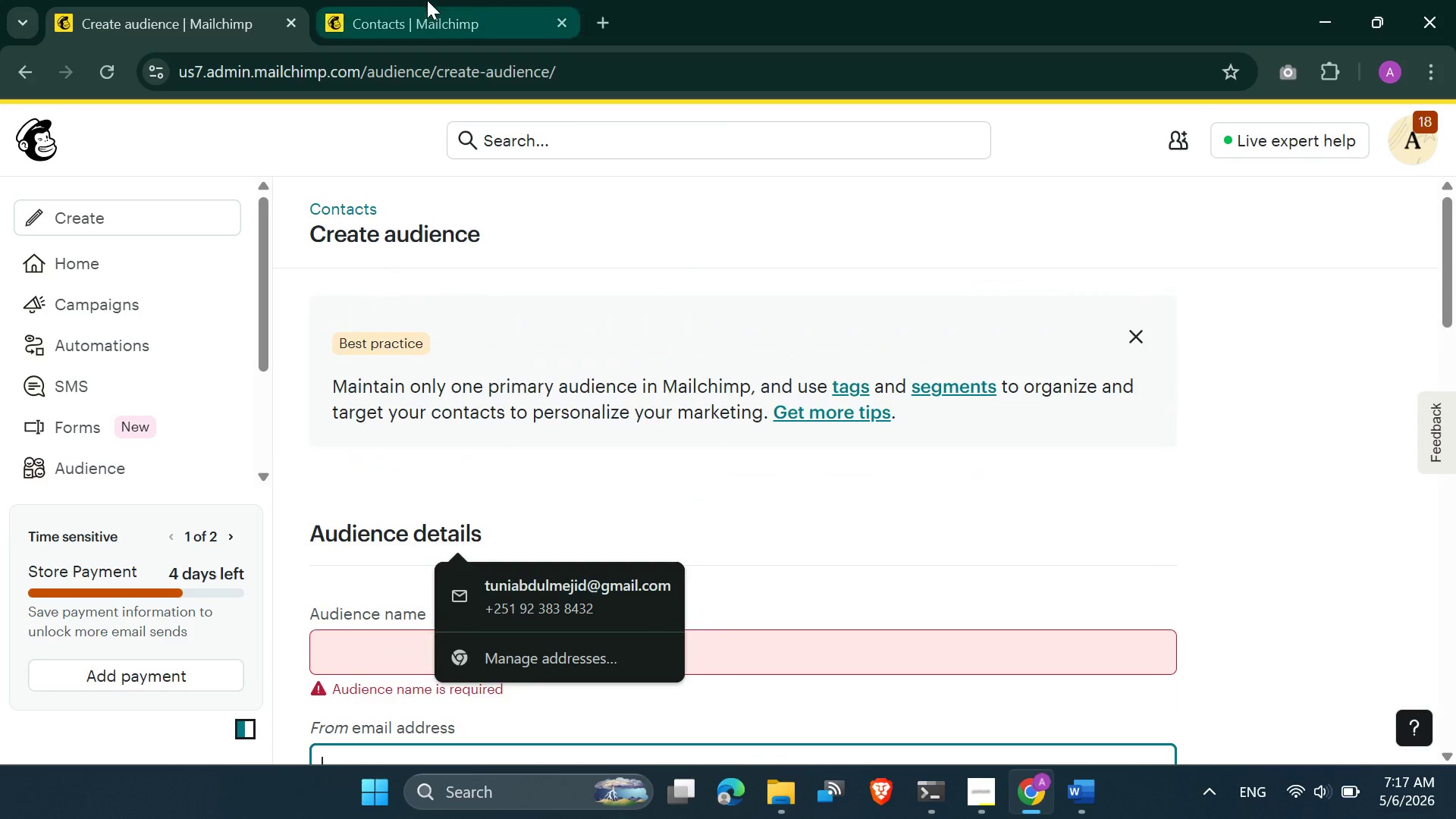 
left_click([427, 0])
 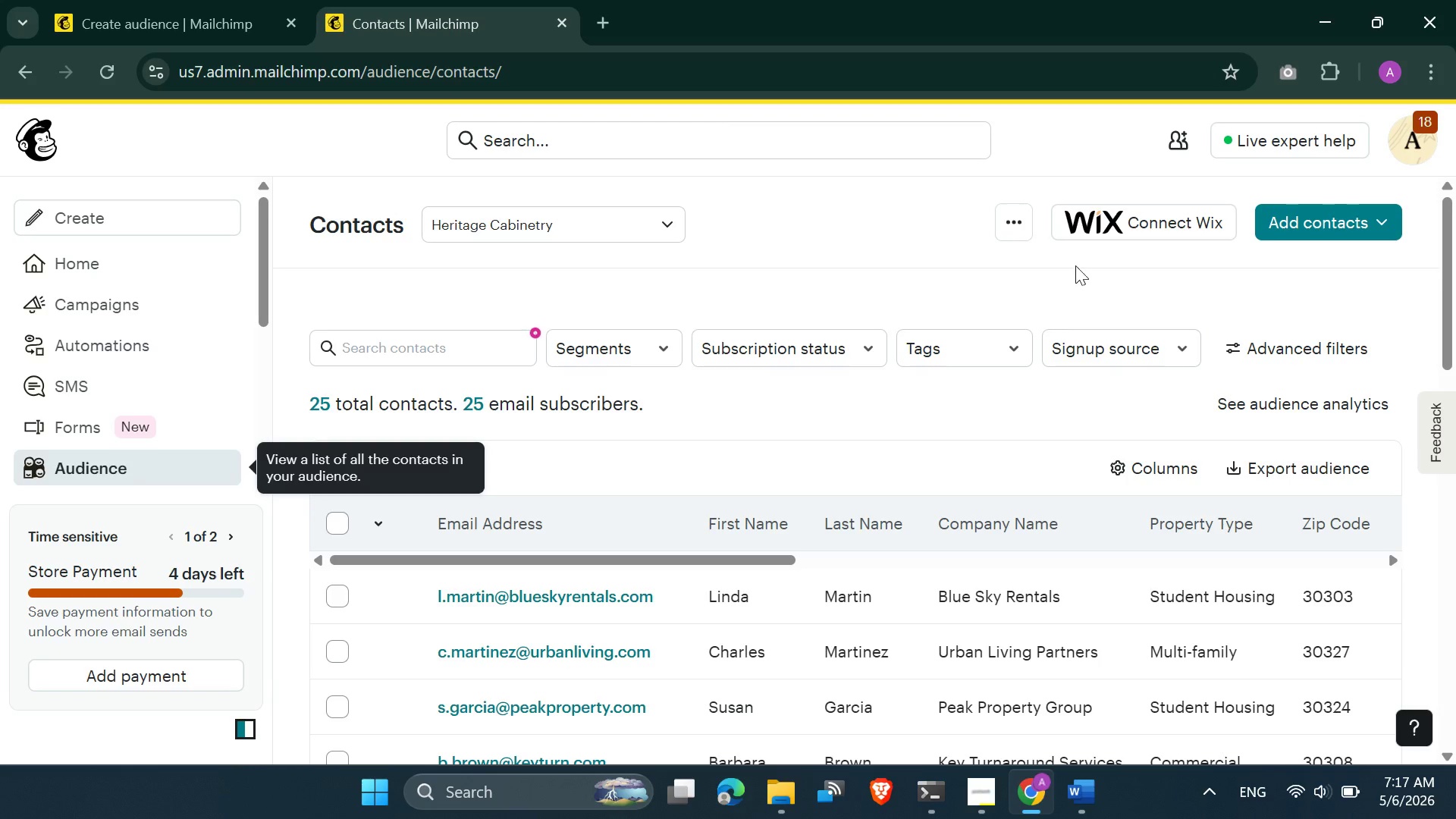 
left_click([1022, 231])
 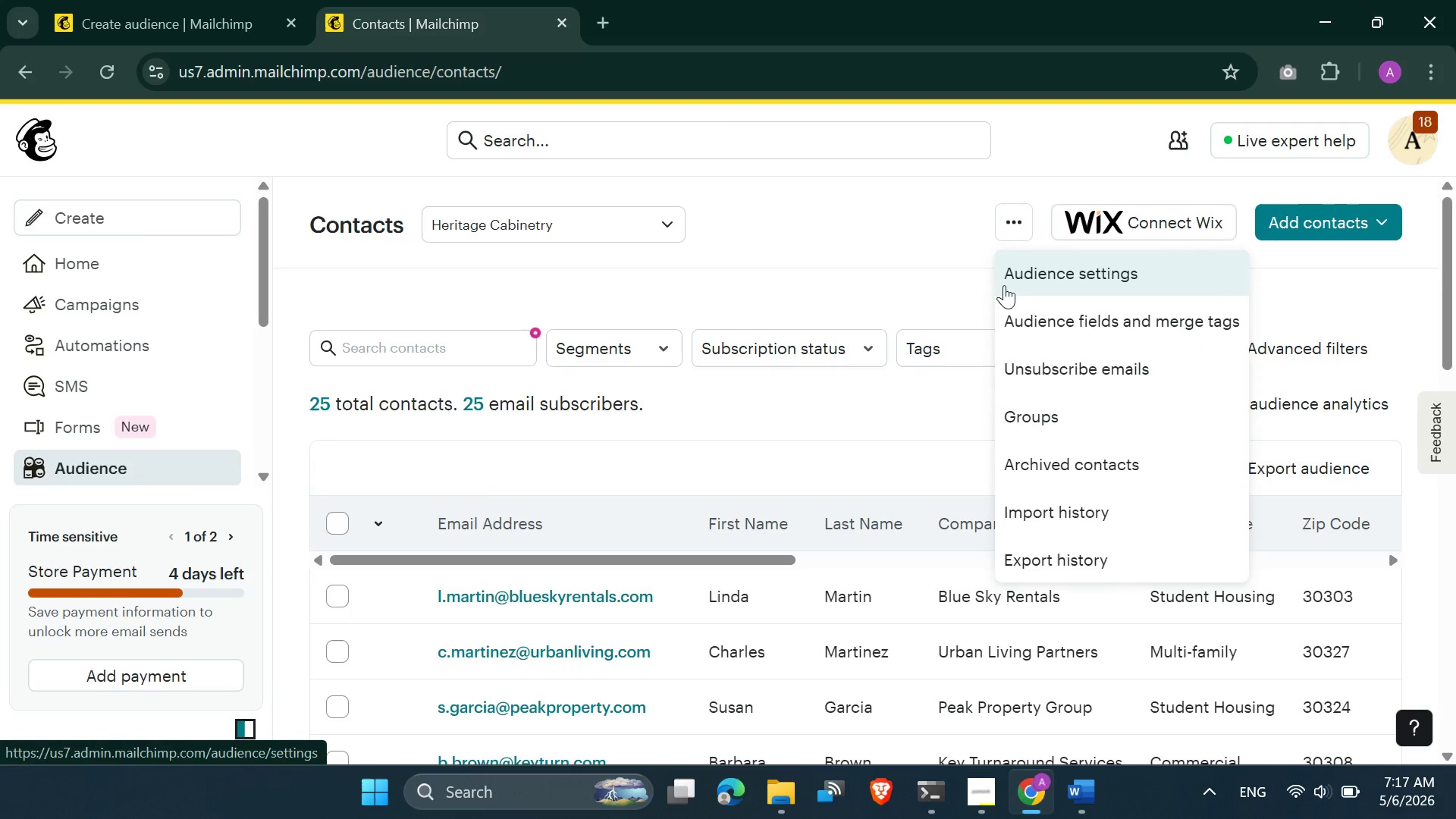 
left_click([1004, 285])
 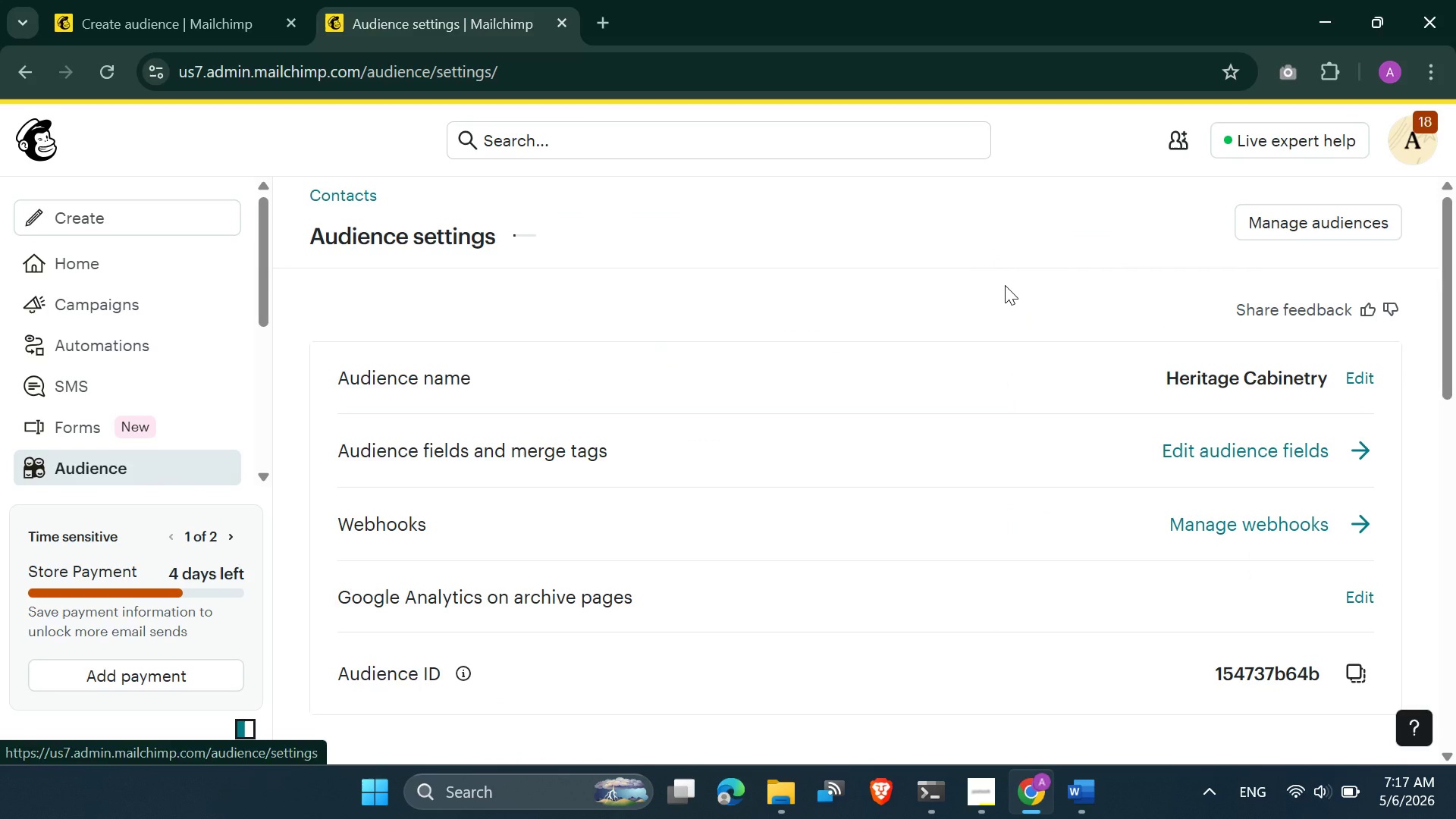 
scroll: coordinate [1248, 465], scroll_direction: down, amount: 4.0
 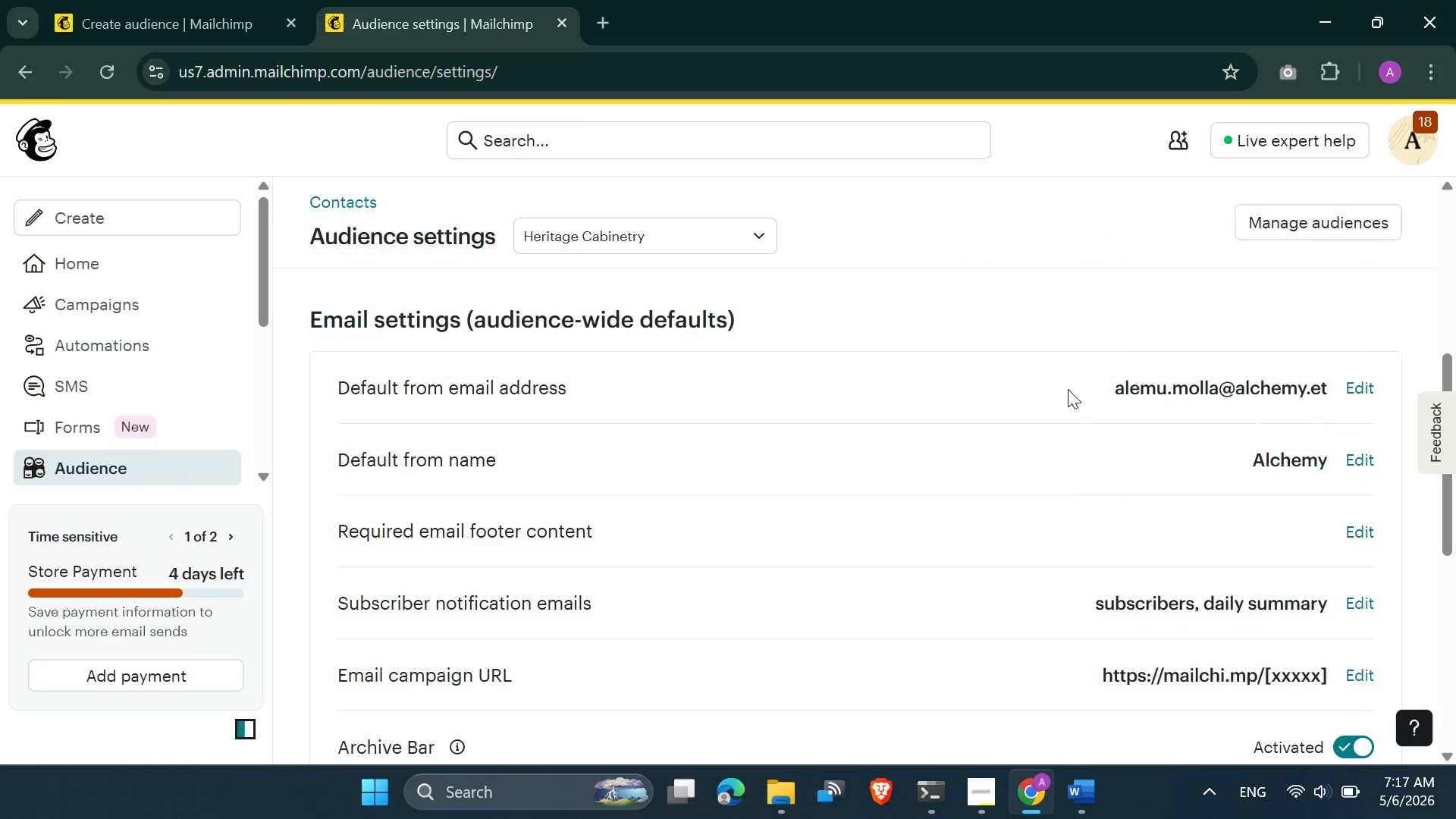 
left_click_drag(start_coordinate=[1073, 389], to_coordinate=[1341, 403])
 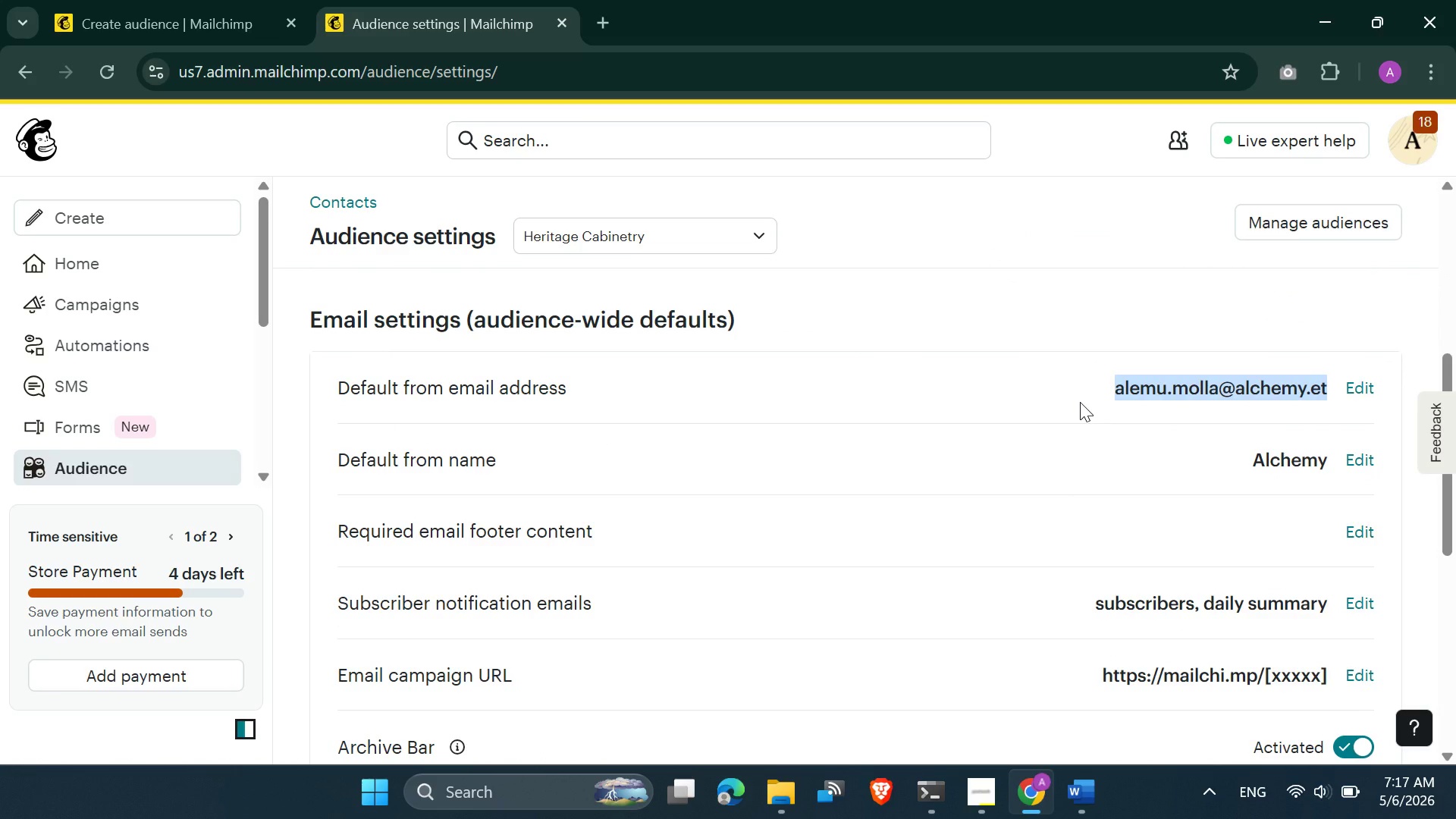 
key(Control+C)
 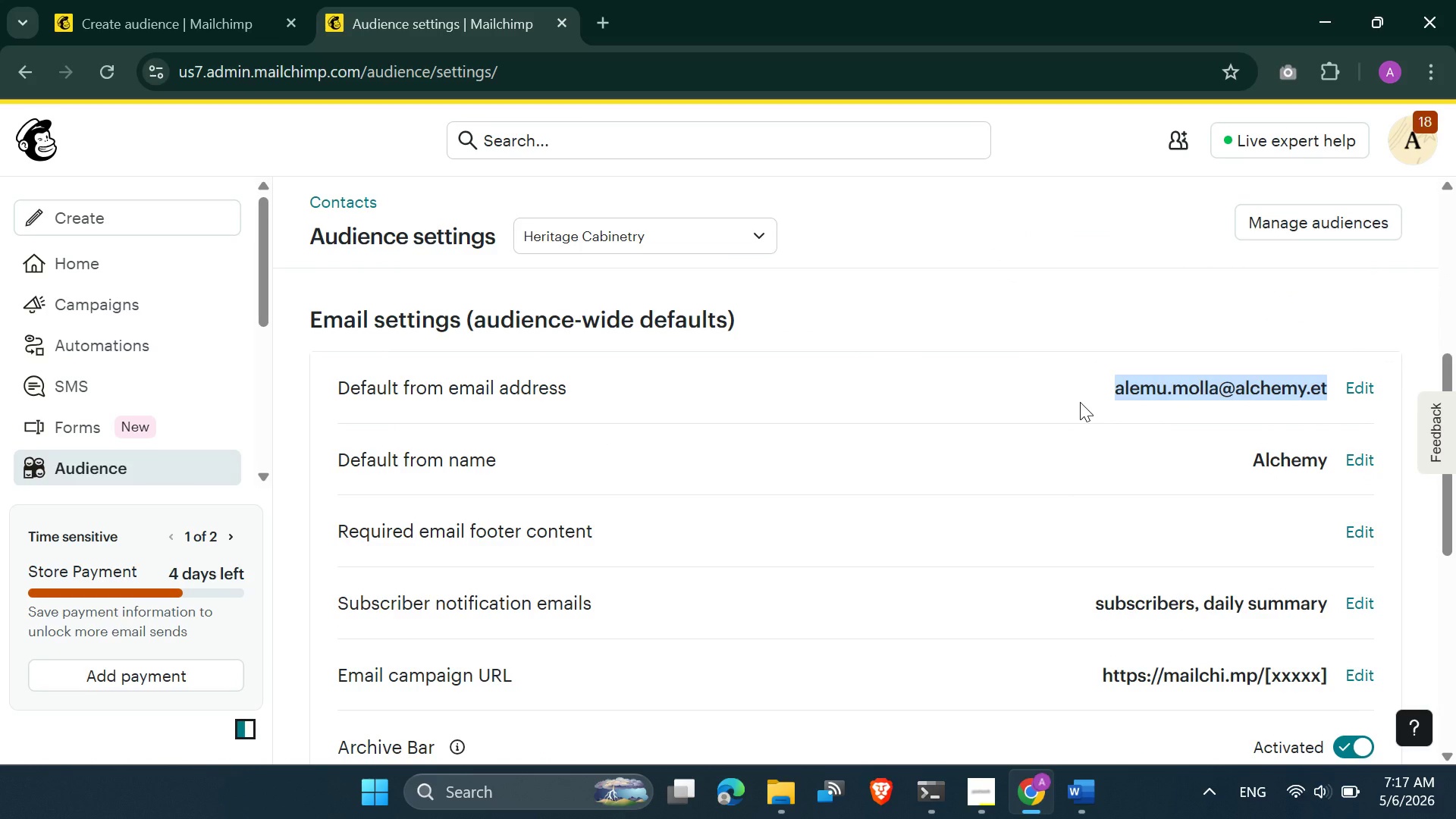 
key(Control+C)
 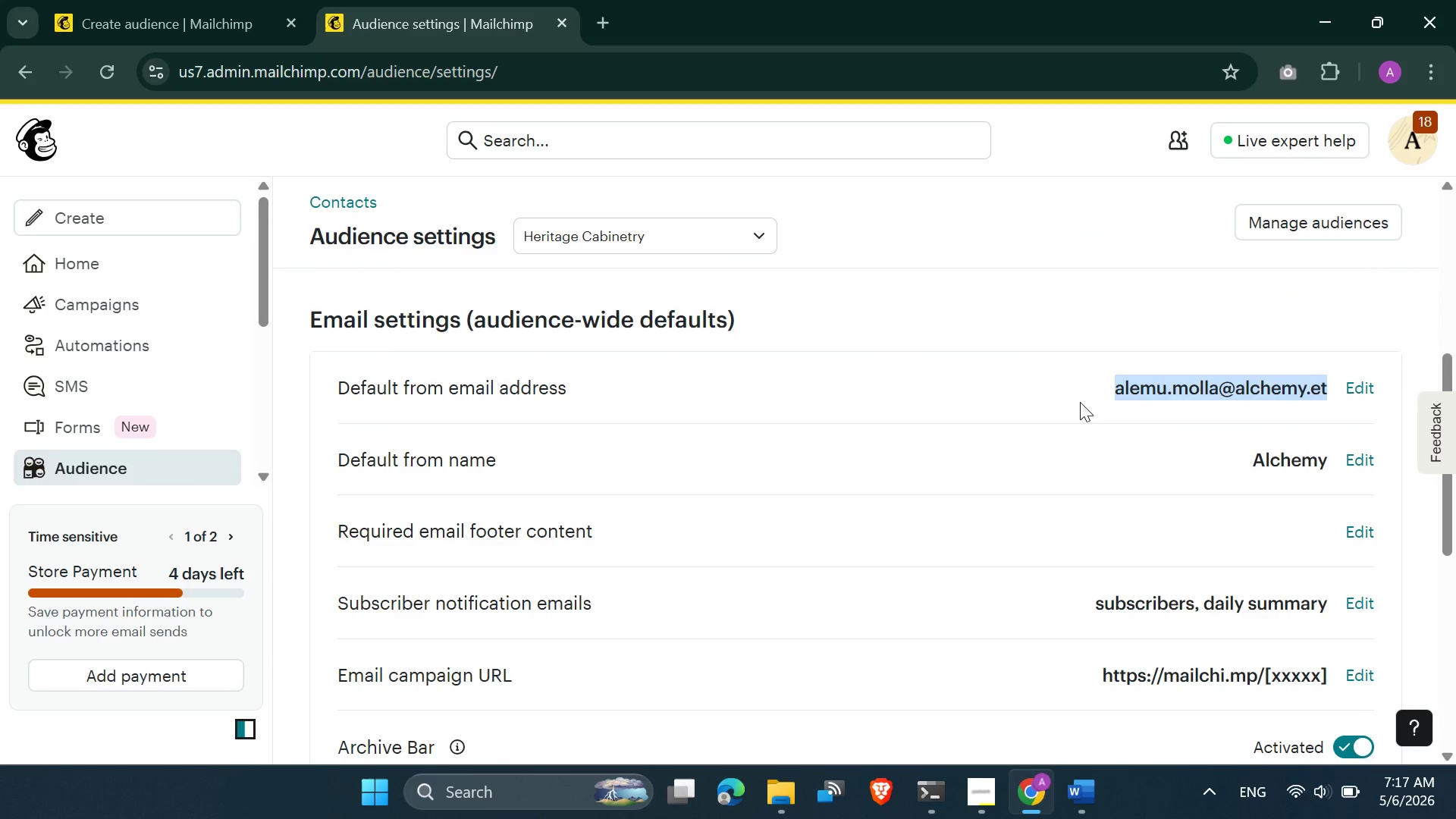 
key(Control+C)
 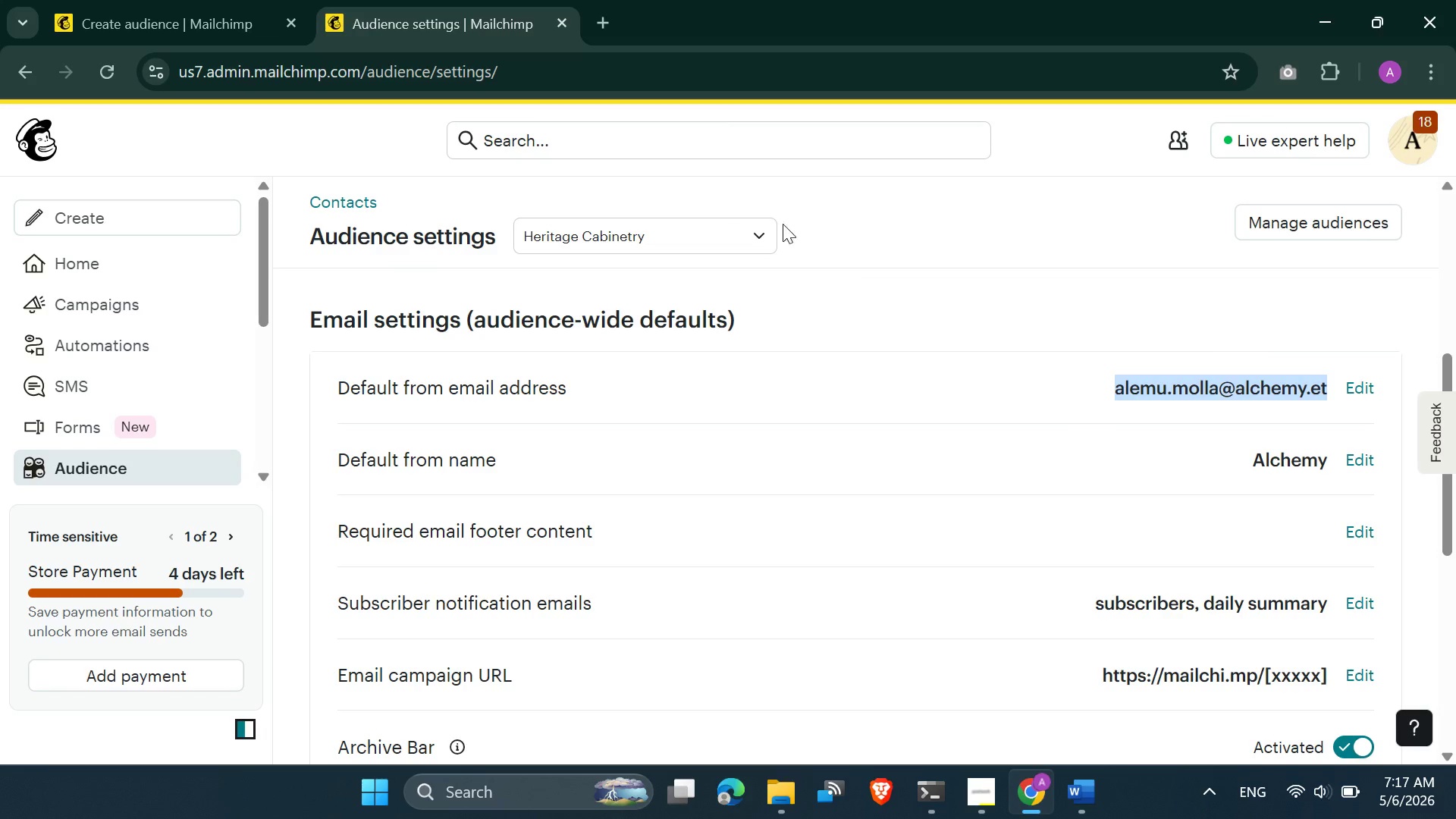 
left_click([115, 0])
 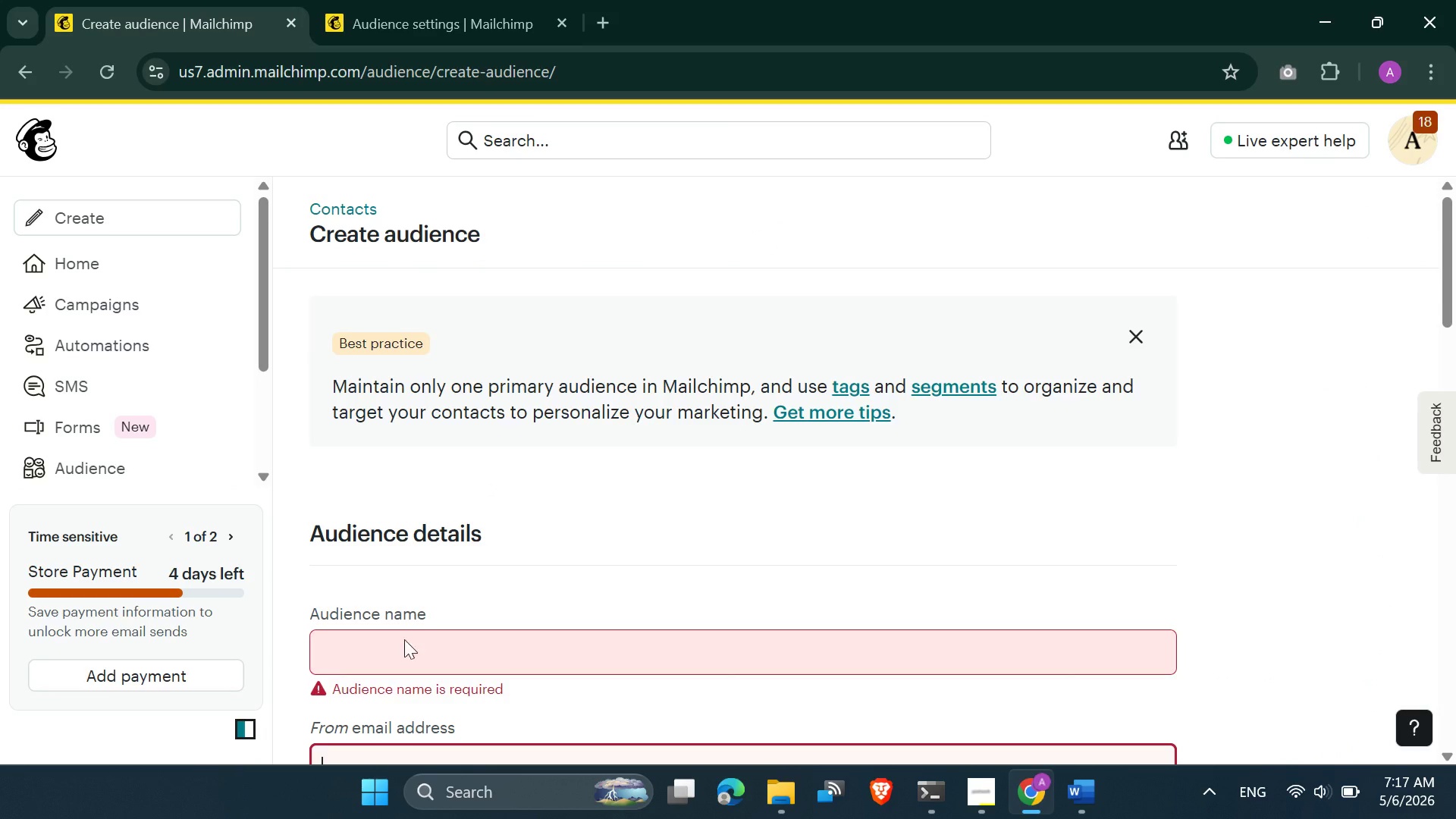 
left_click([398, 648])
 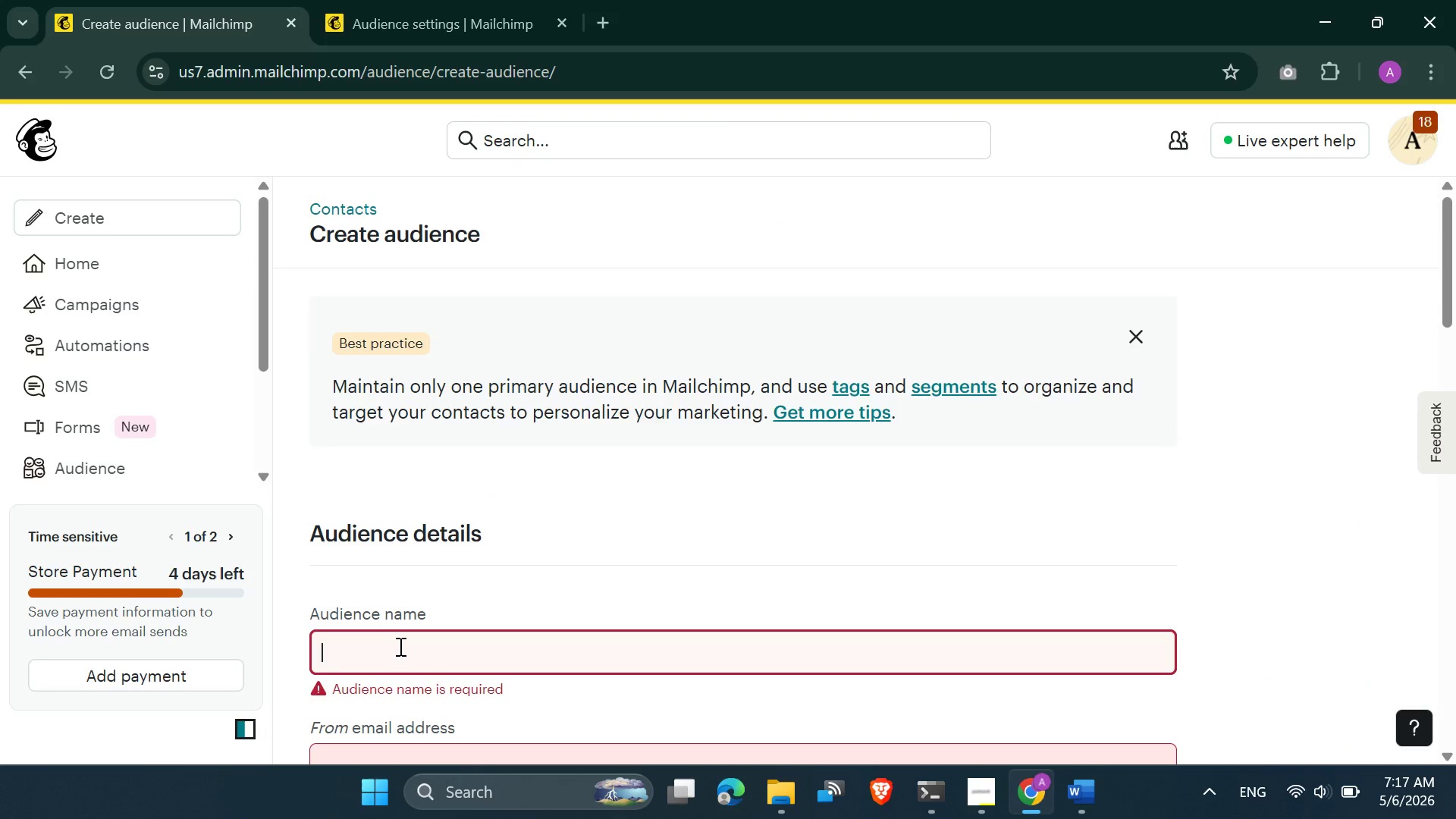 
key(Control+V)
 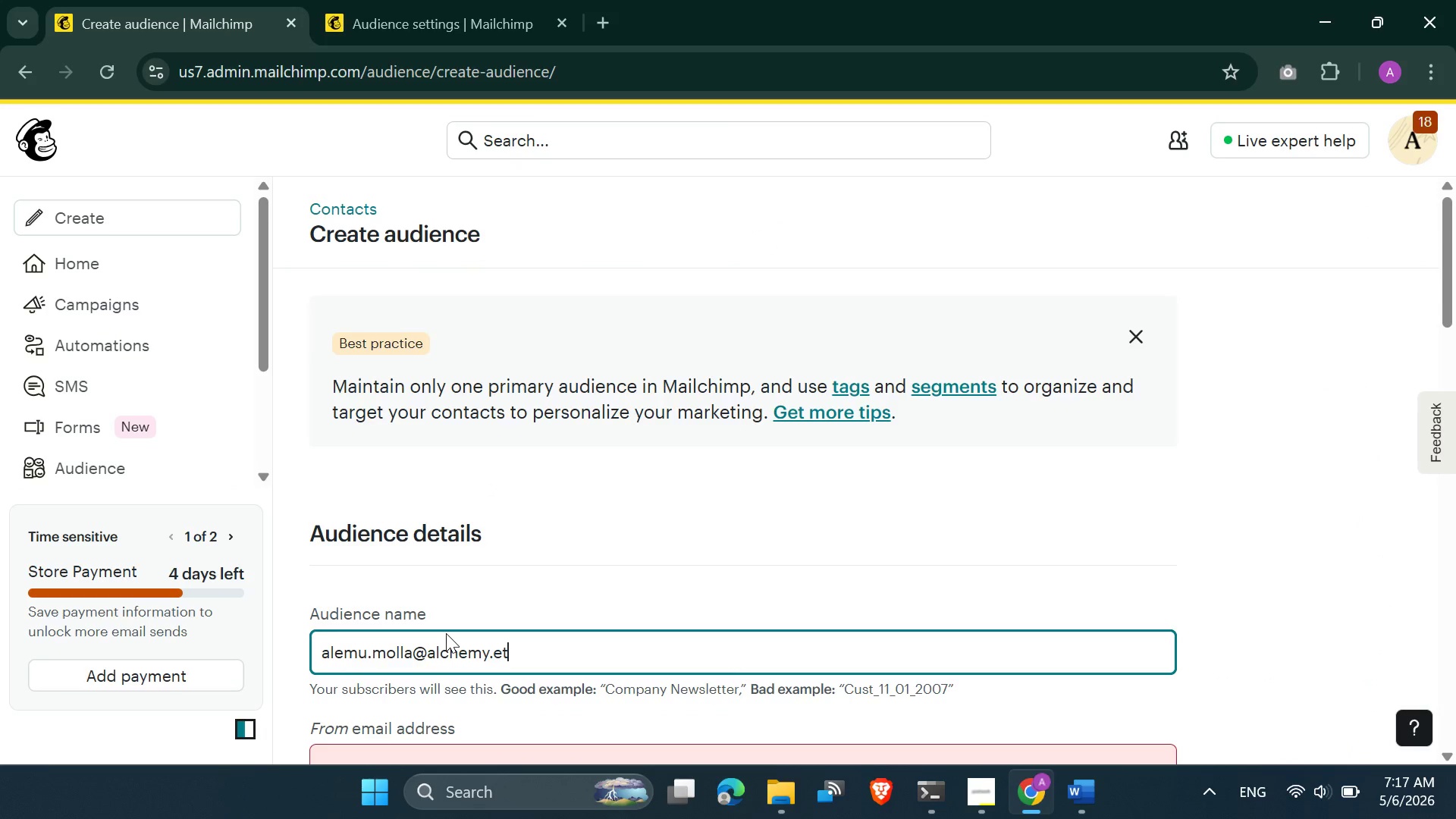 
key(Control+Z)
 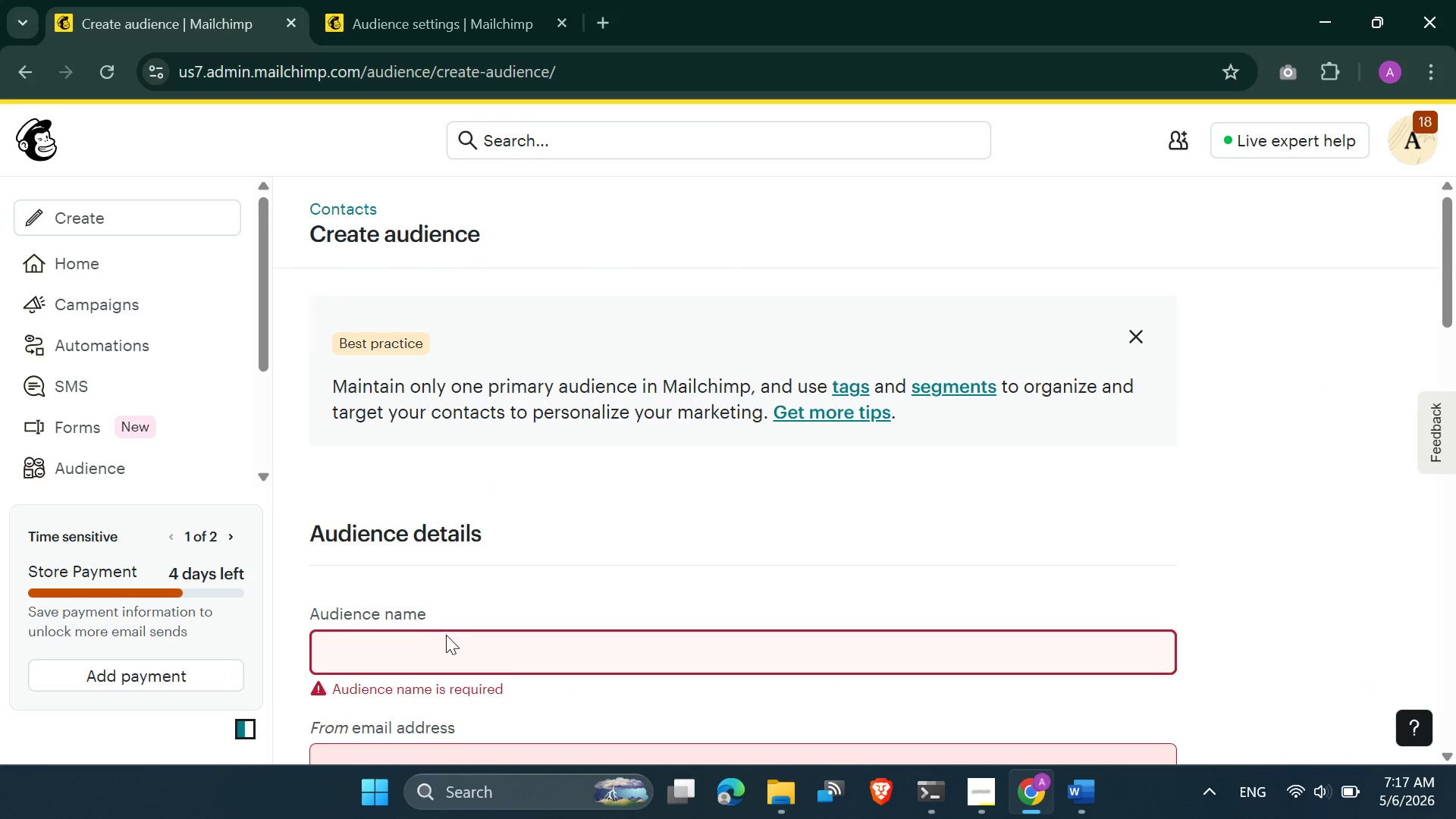 
scroll: coordinate [446, 635], scroll_direction: down, amount: 3.0
 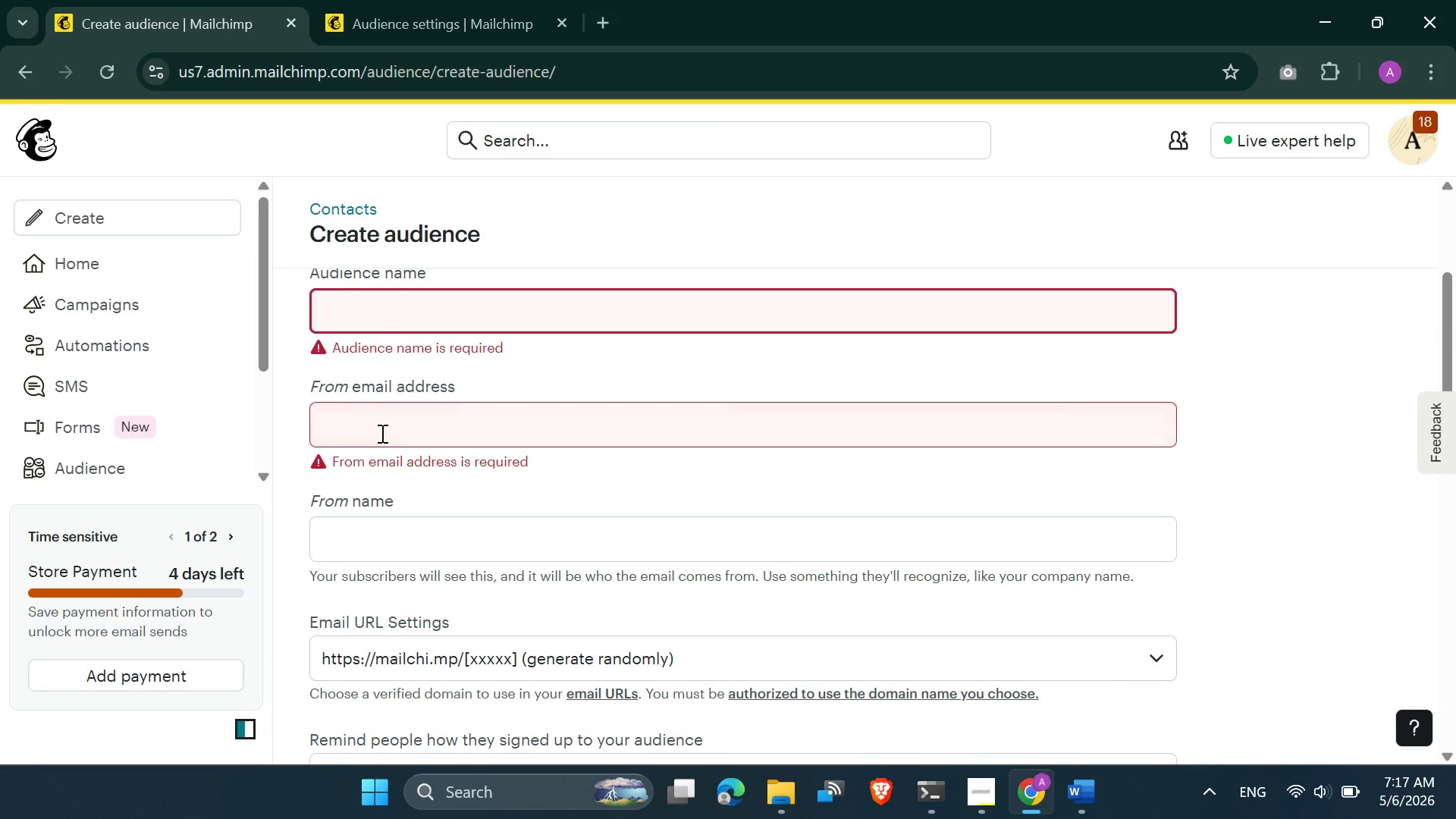 
key(Control+V)
 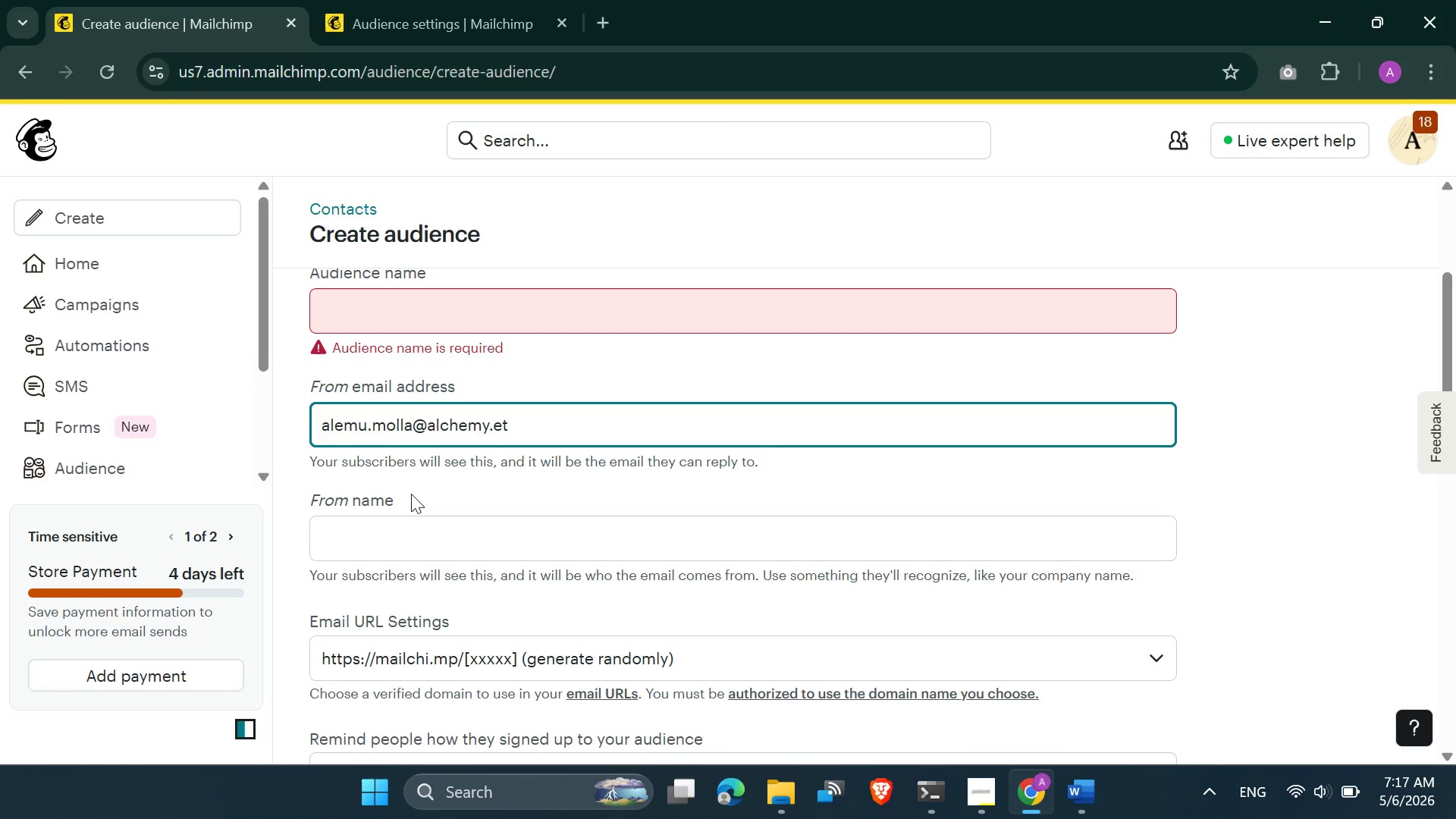 
left_click([411, 494])
 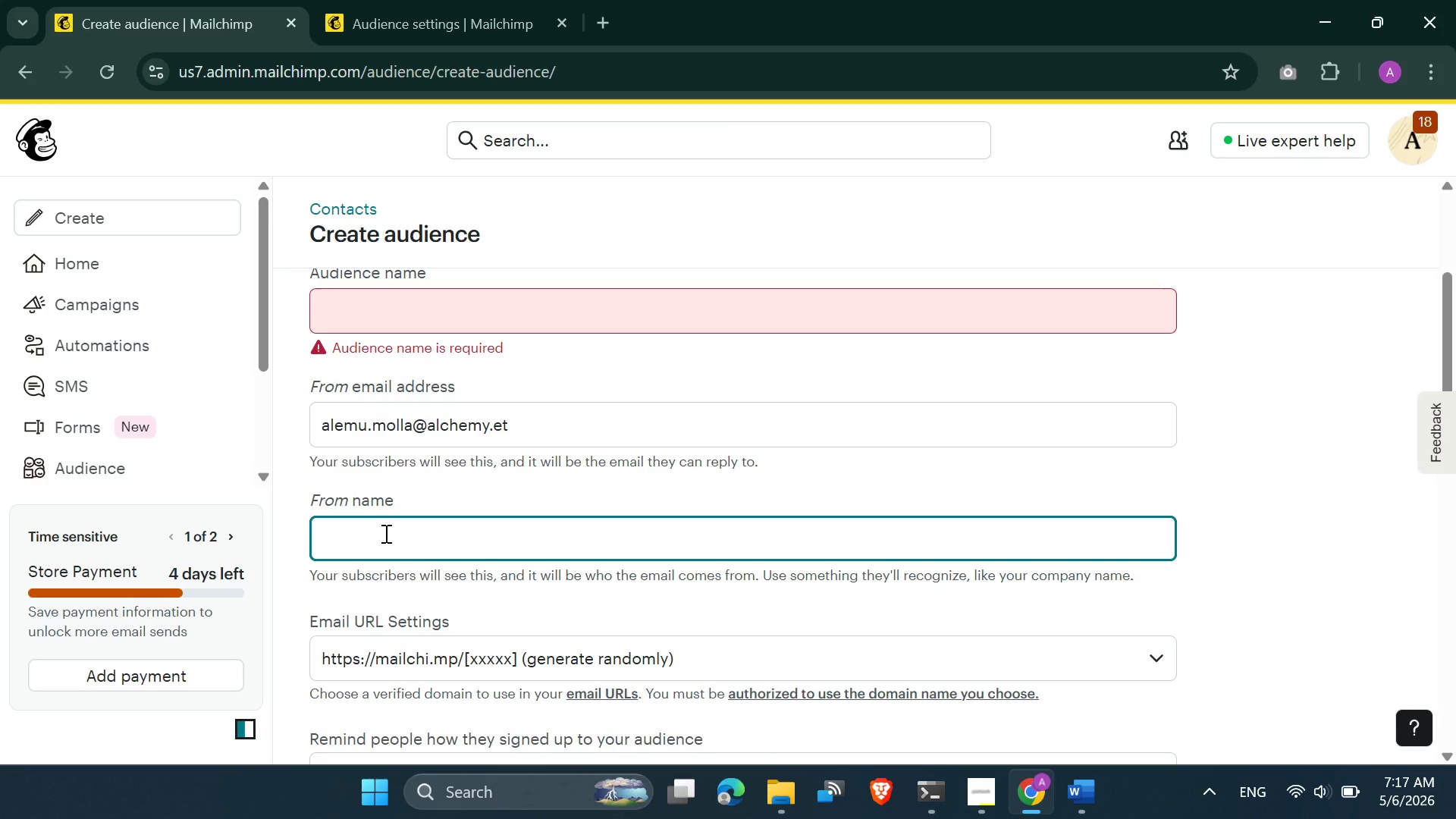 
left_click([378, 541])
 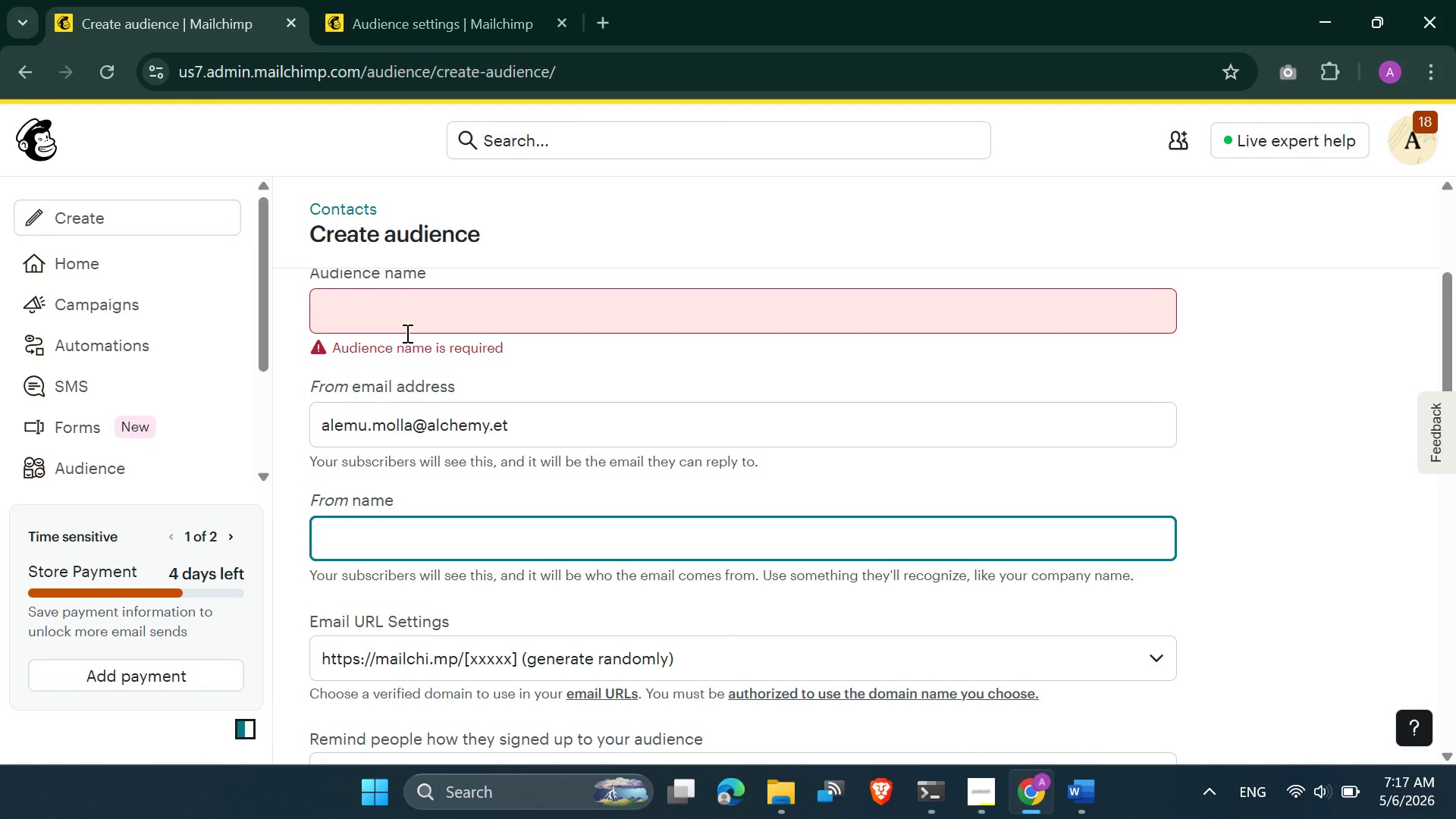 
left_click([398, 306])
 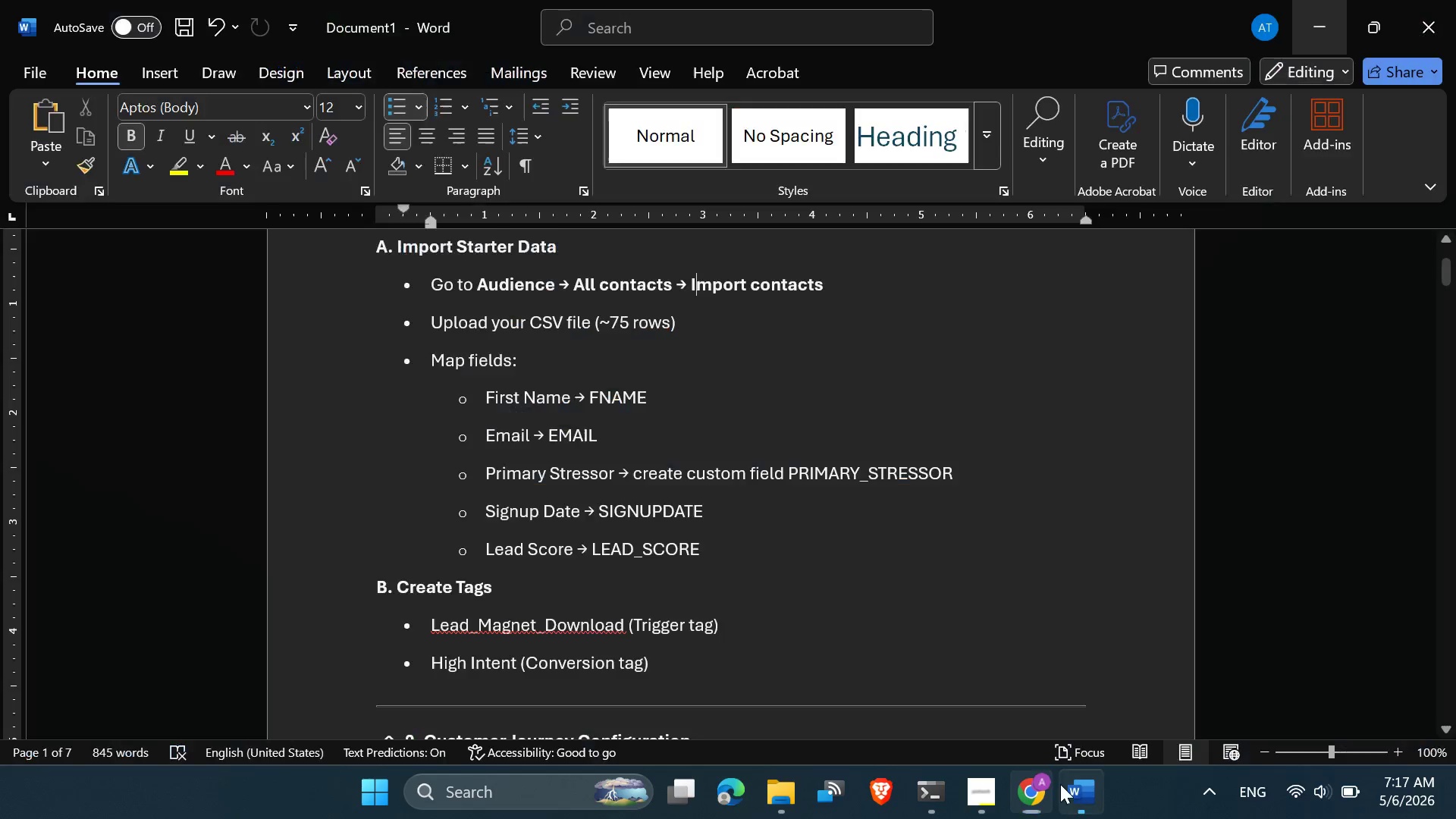 
left_click([727, 508])
 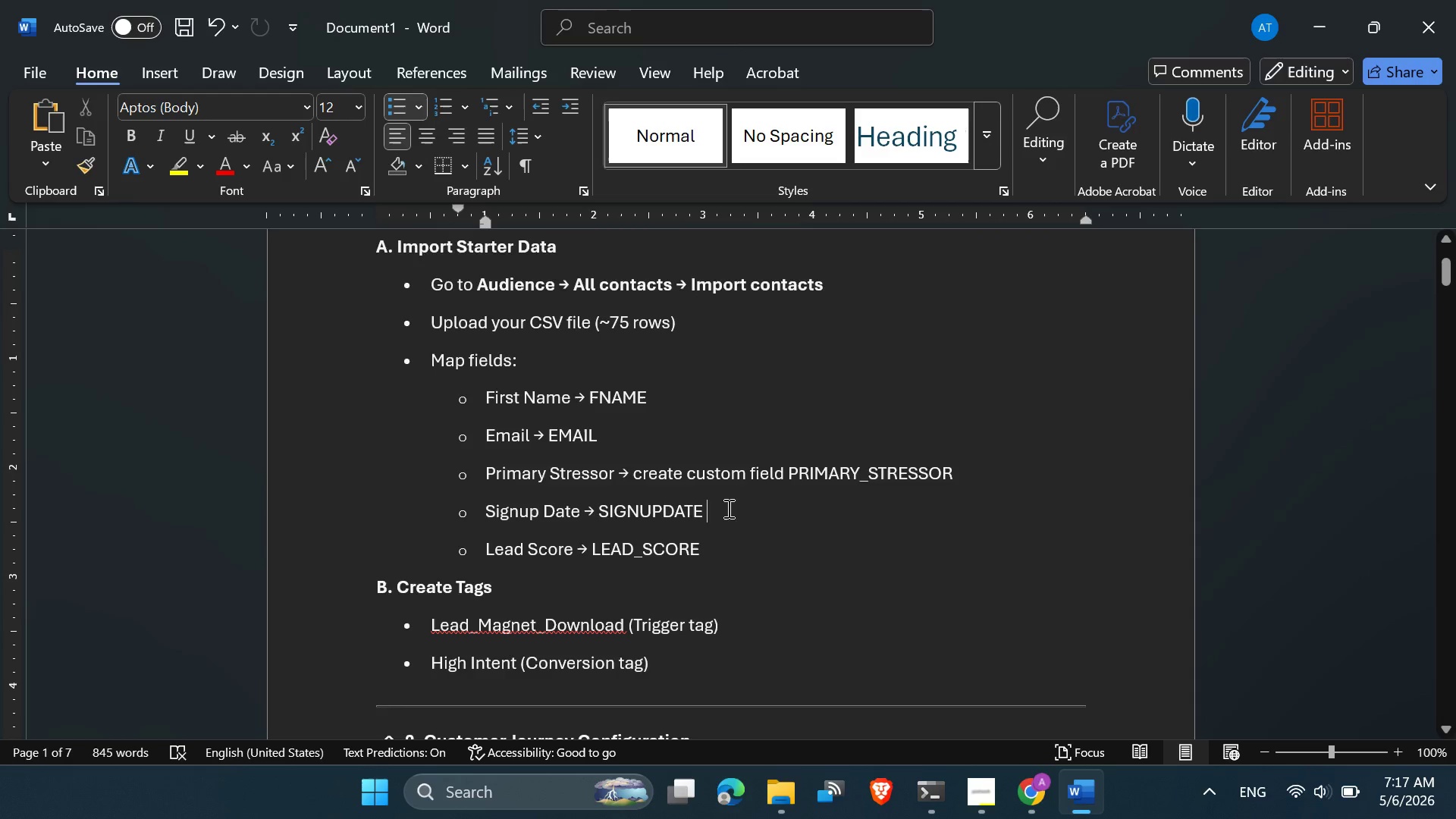 
scroll: coordinate [723, 510], scroll_direction: up, amount: 14.0
 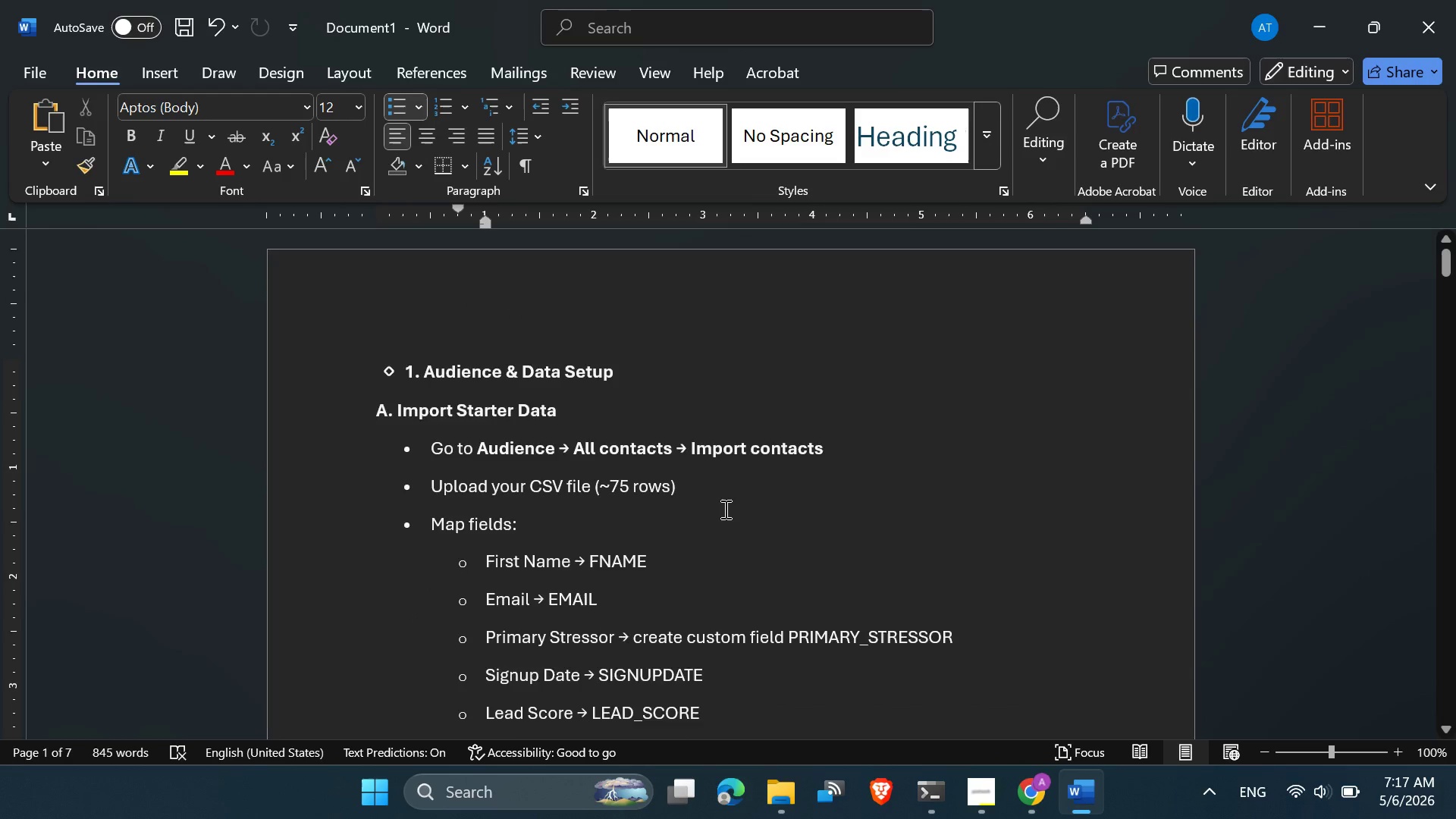 
scroll: coordinate [593, 536], scroll_direction: down, amount: 5.0
 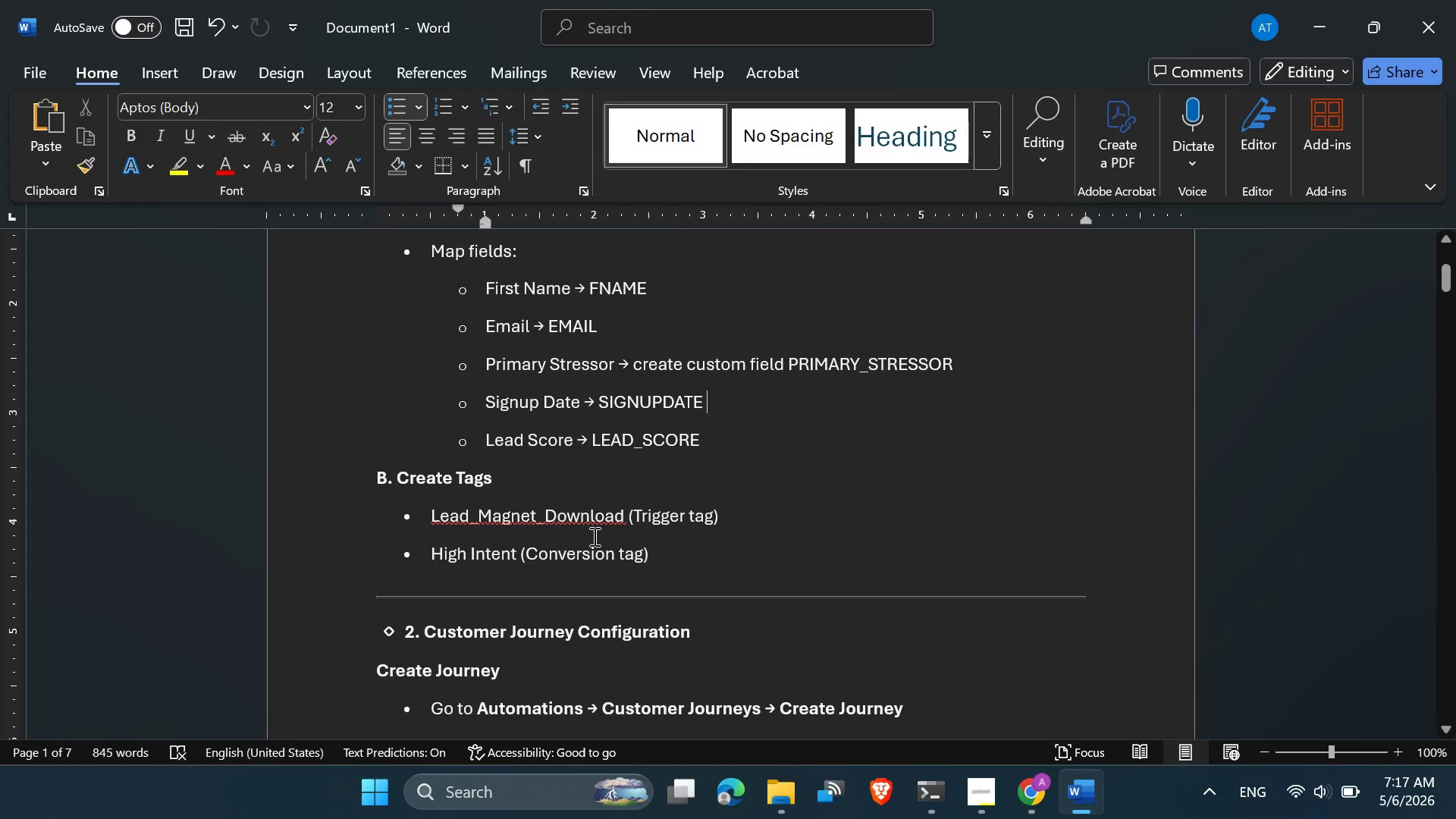 
scroll: coordinate [593, 536], scroll_direction: up, amount: 5.0
 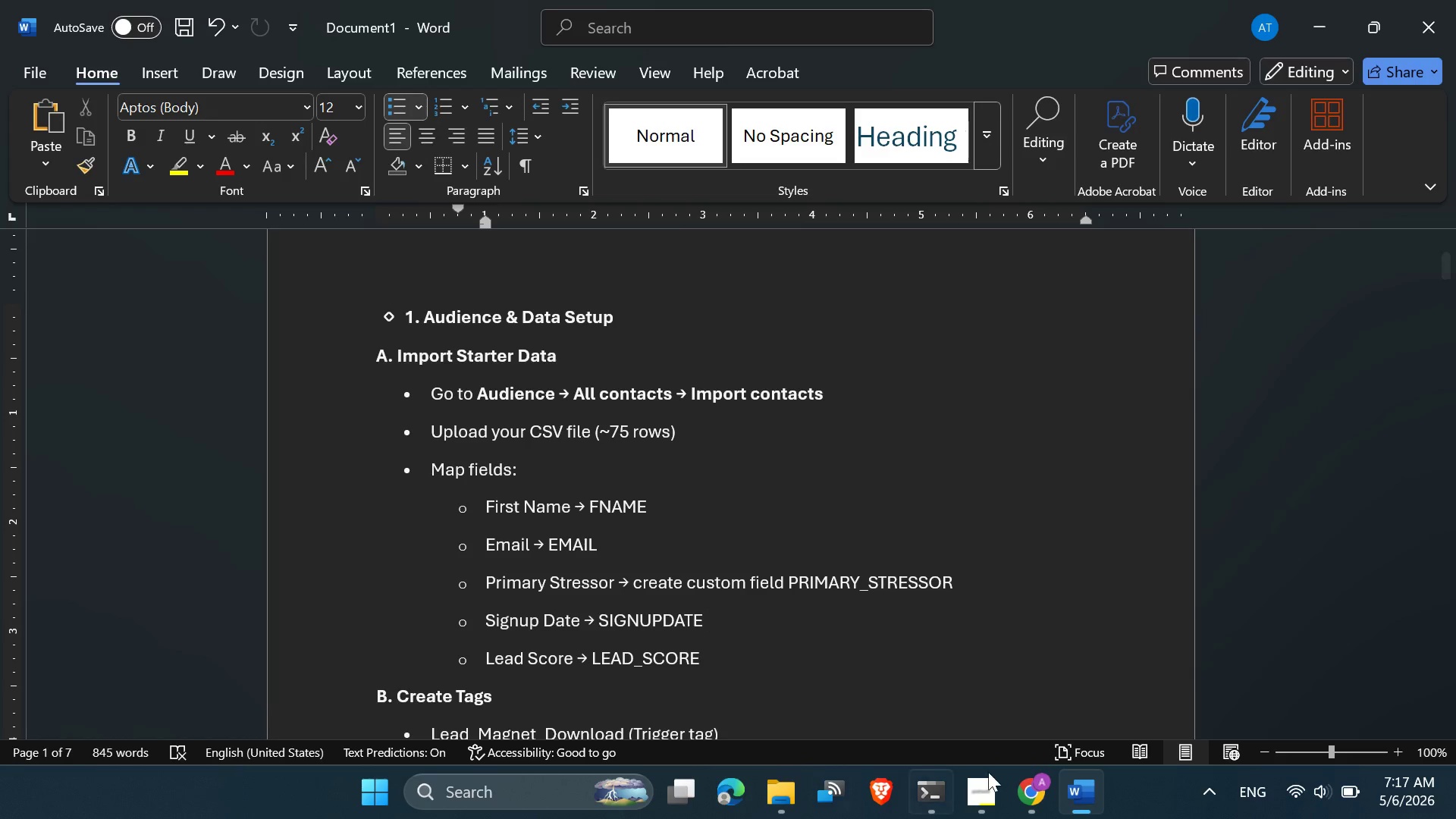 
wait(6.42)
 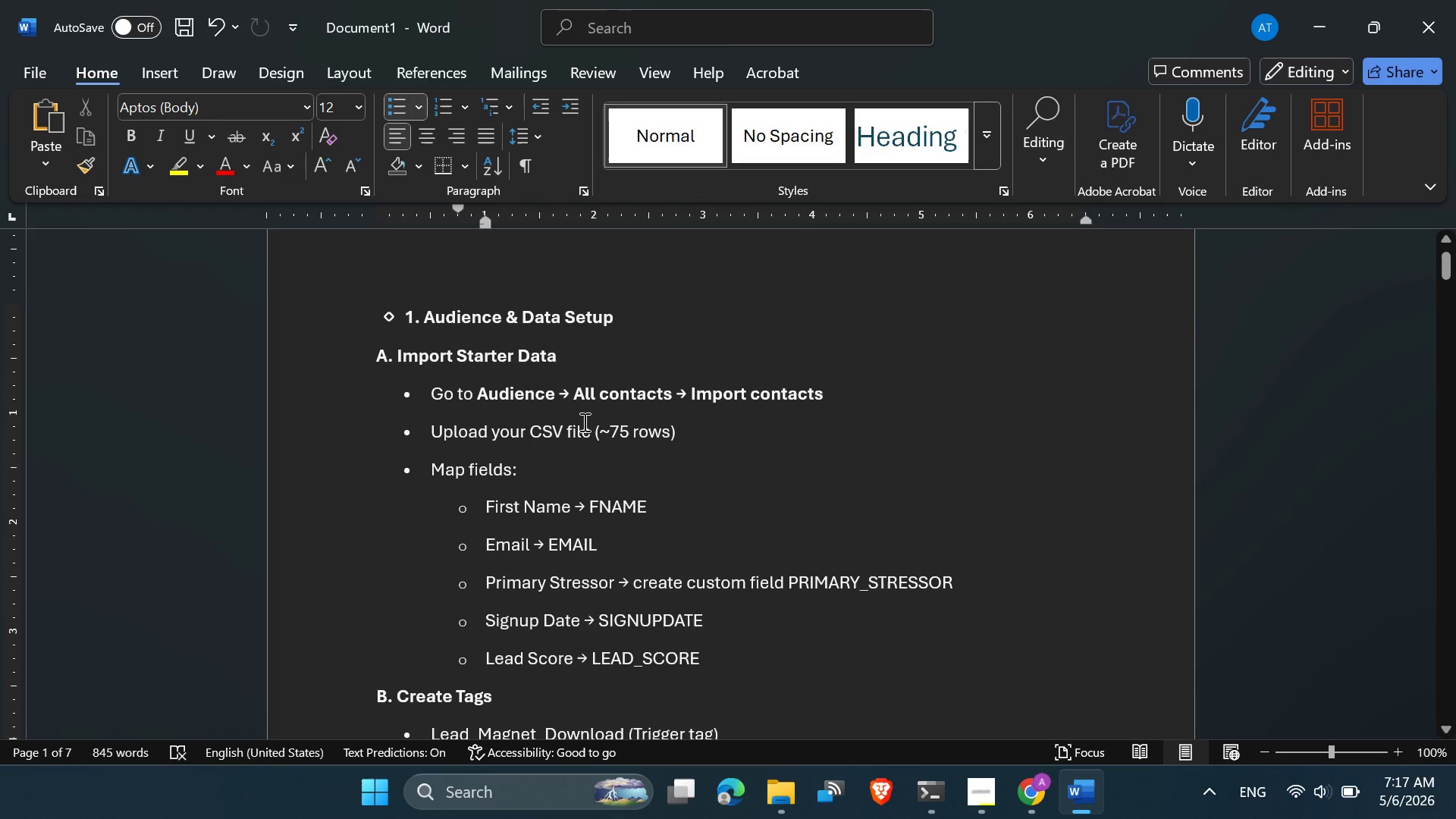 
left_click([1015, 670])
 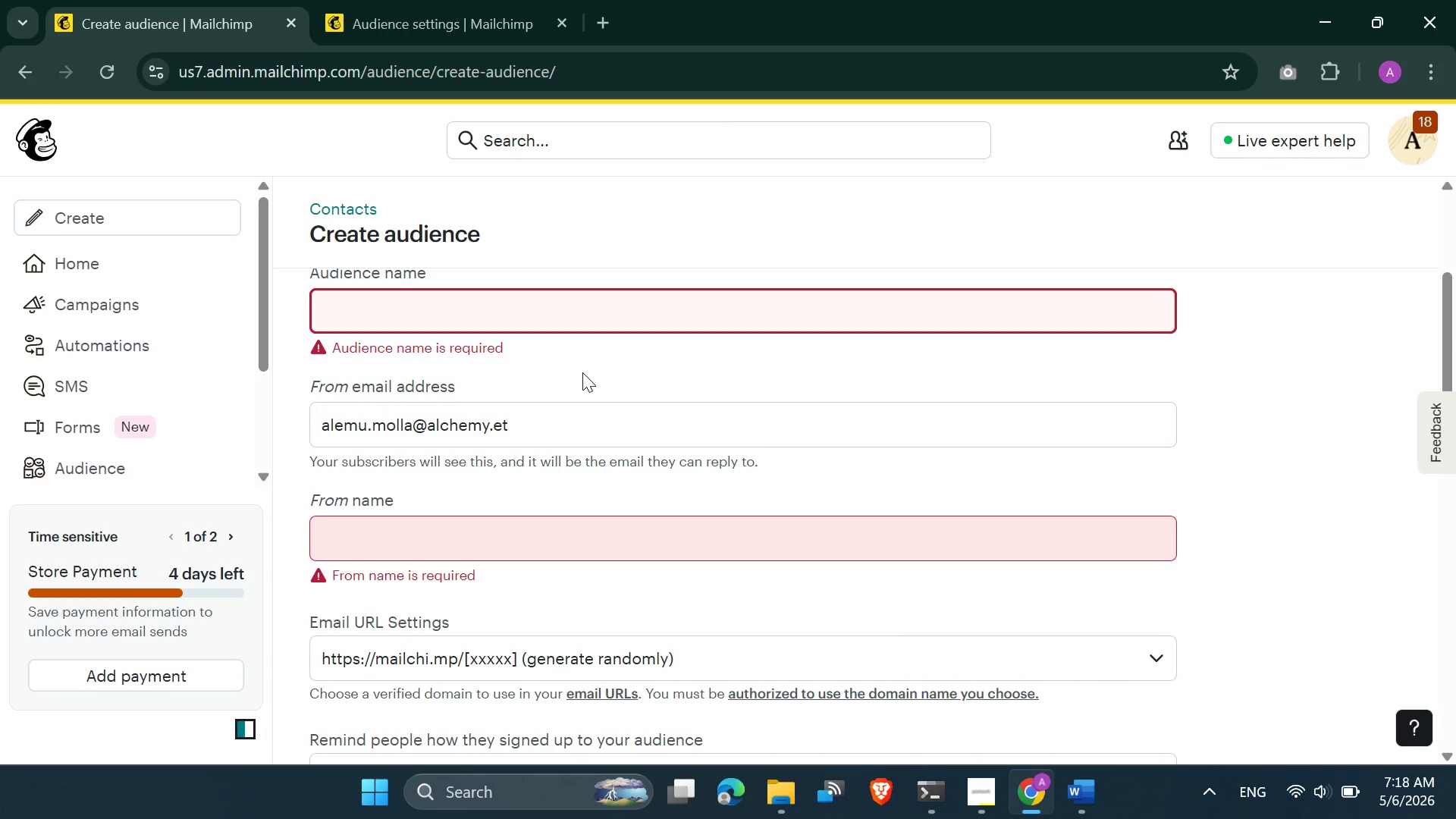 
scroll: coordinate [536, 453], scroll_direction: down, amount: 5.0
 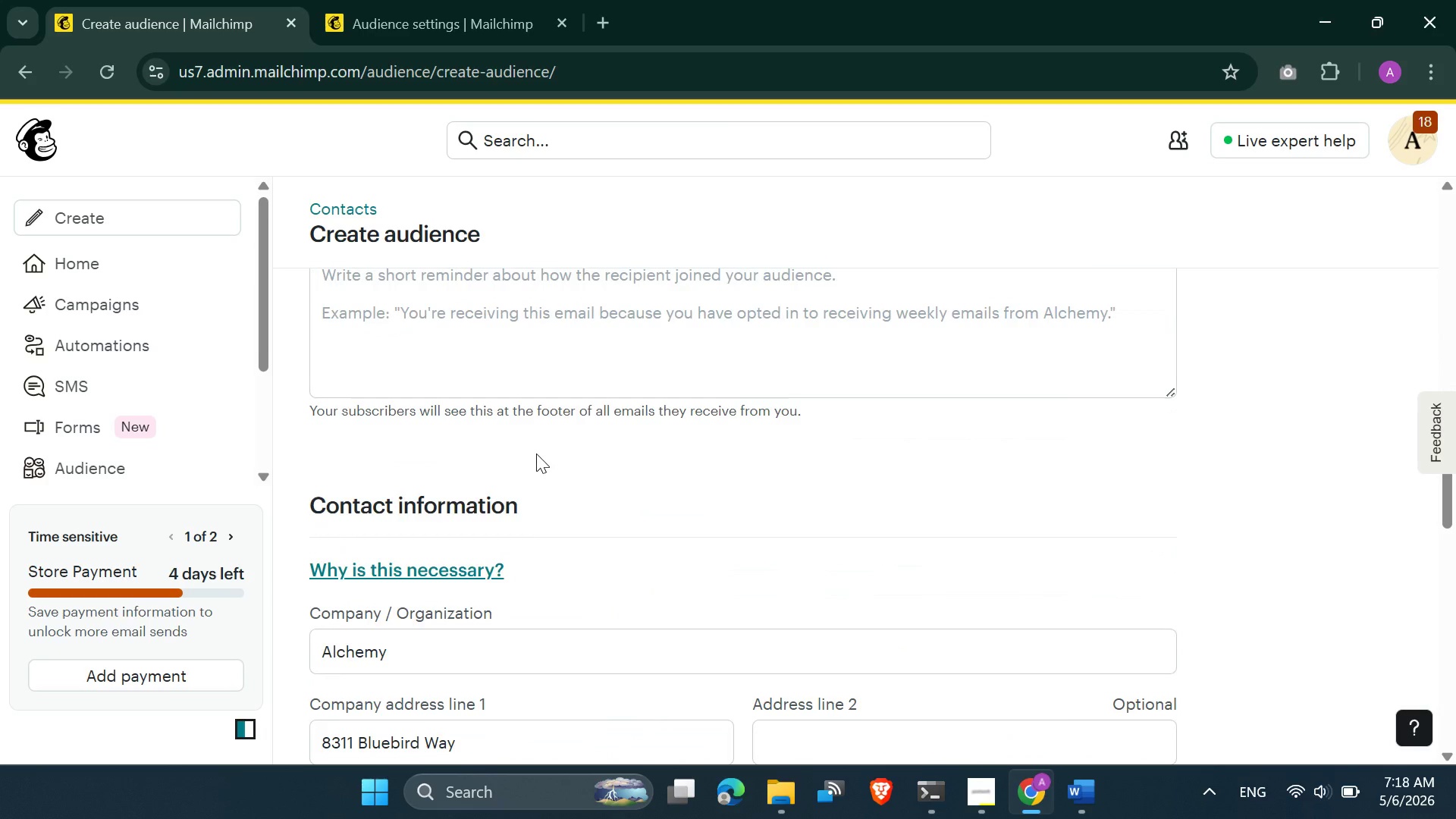 
scroll: coordinate [509, 449], scroll_direction: up, amount: 4.0
 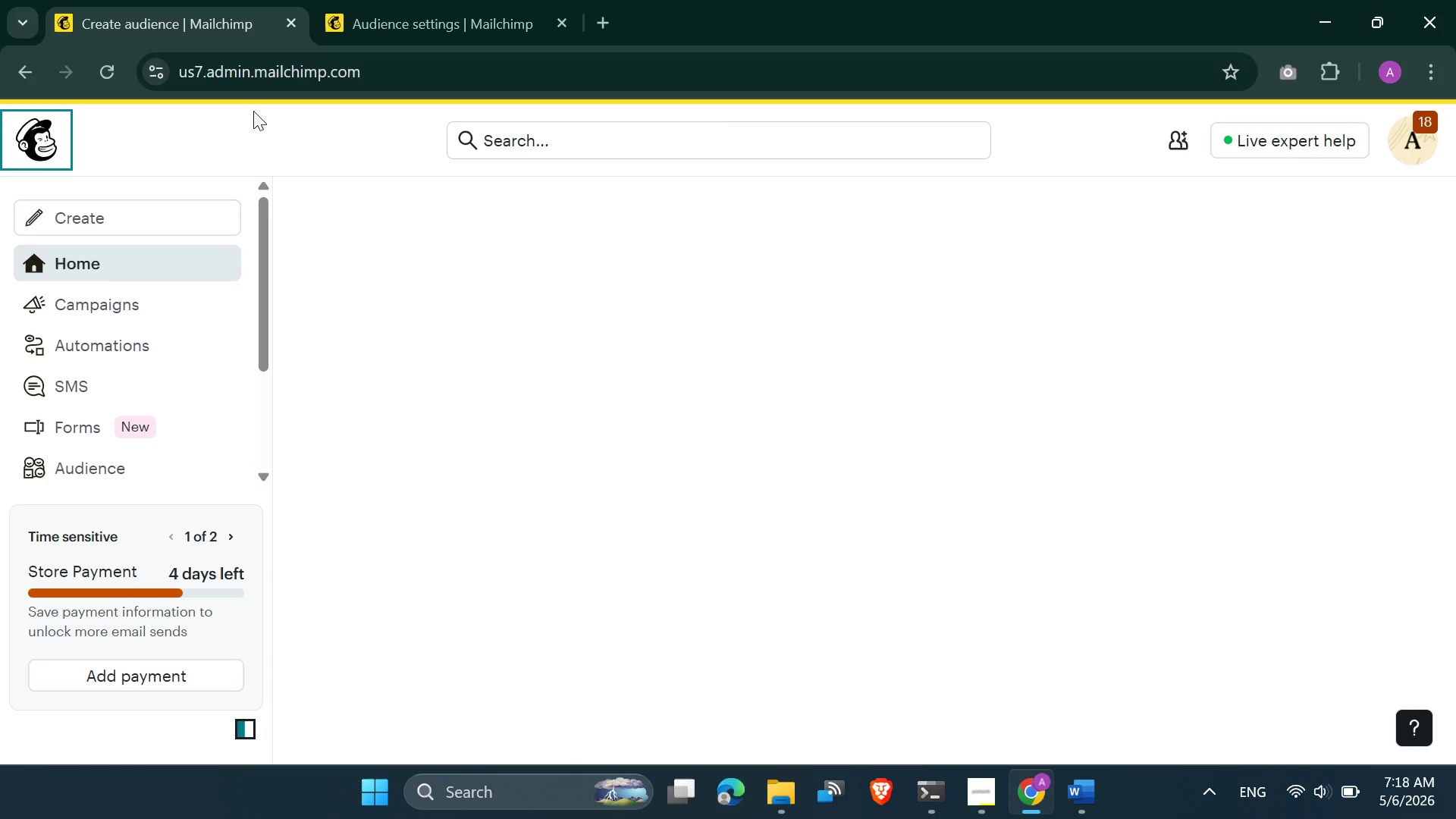 
left_click([476, 0])
 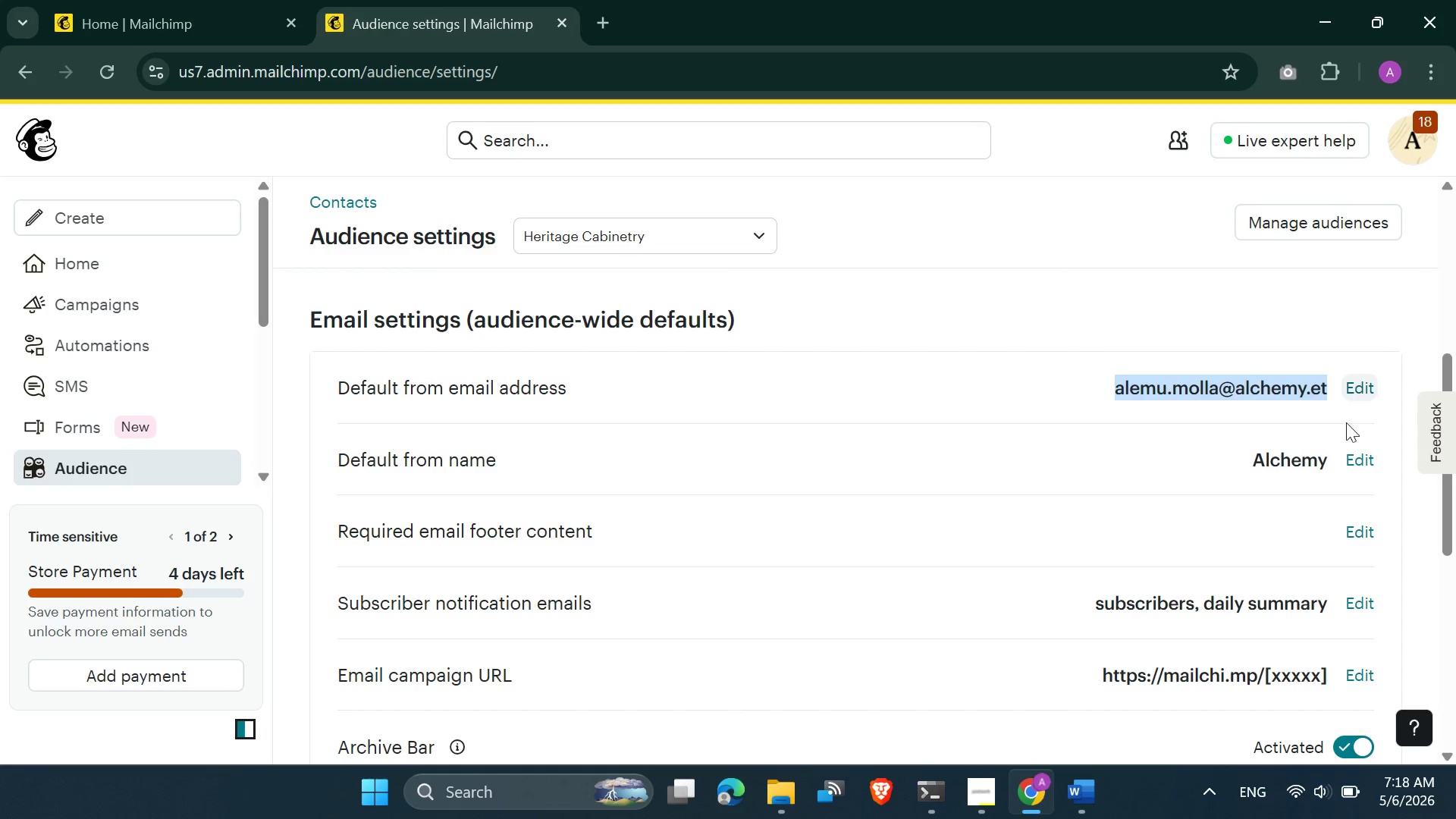 
left_click([1361, 458])
 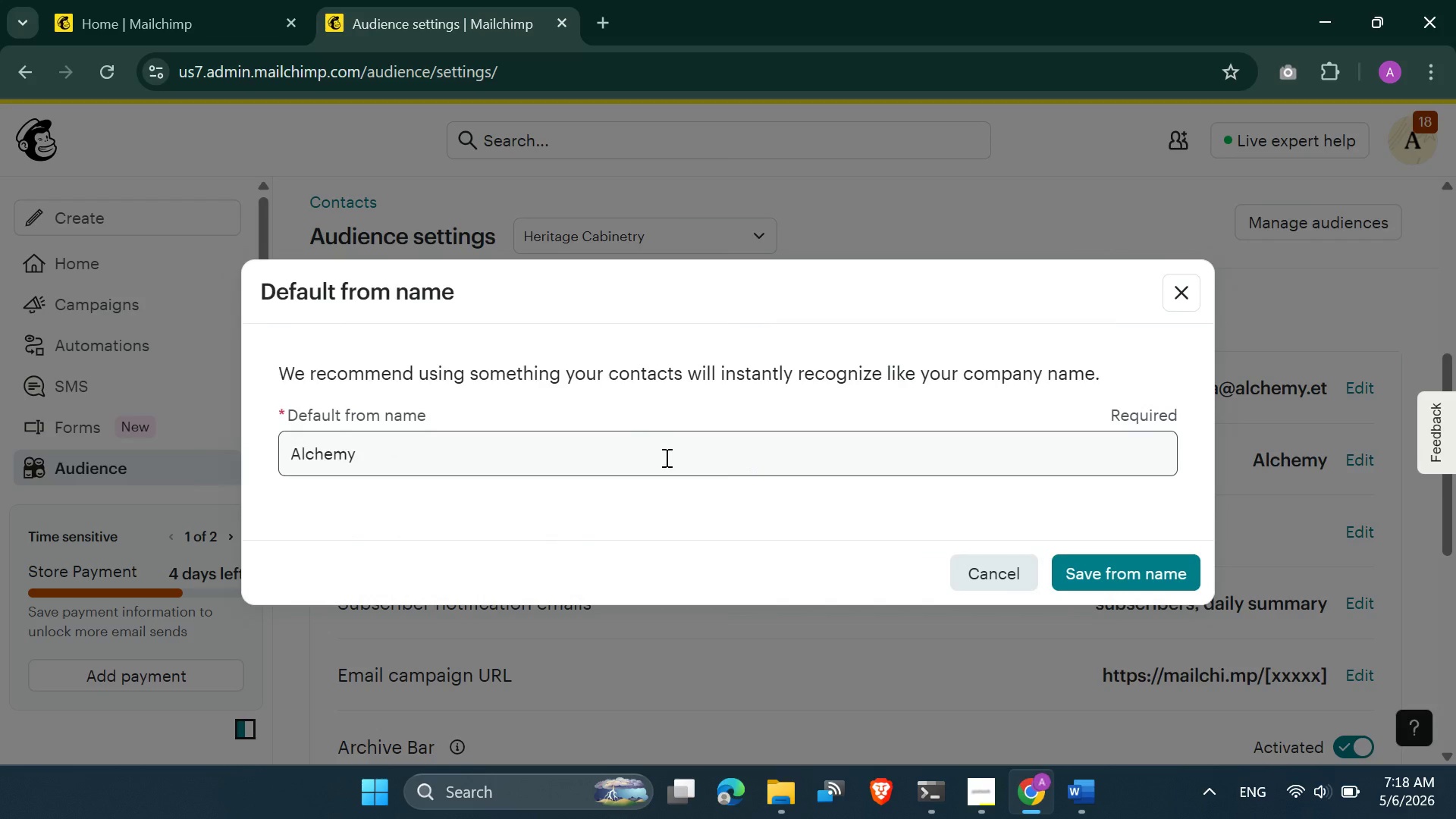 
left_click_drag(start_coordinate=[626, 443], to_coordinate=[183, 401])
 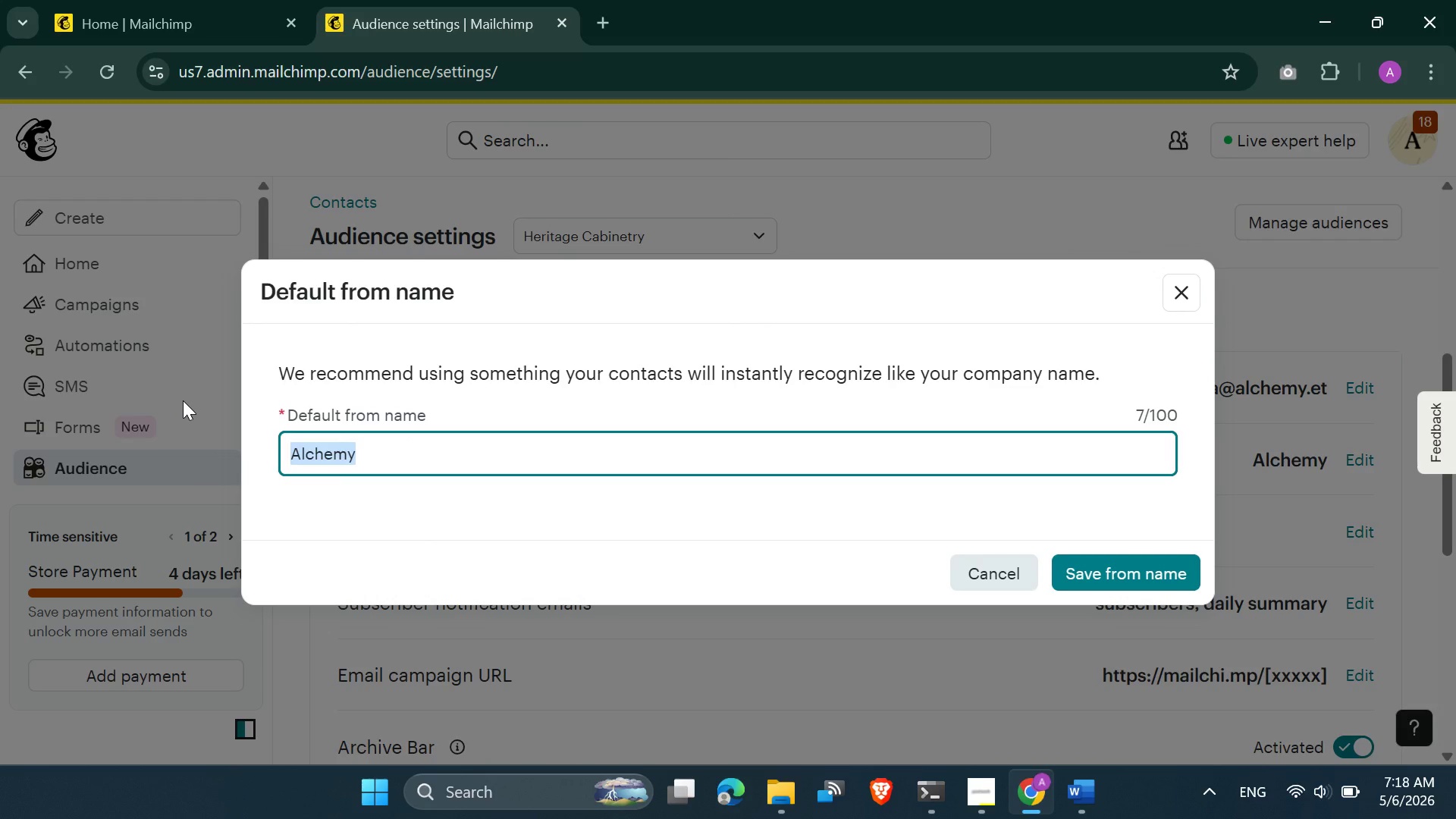 
hold_key(key=ControlLeft, duration=0.77)
 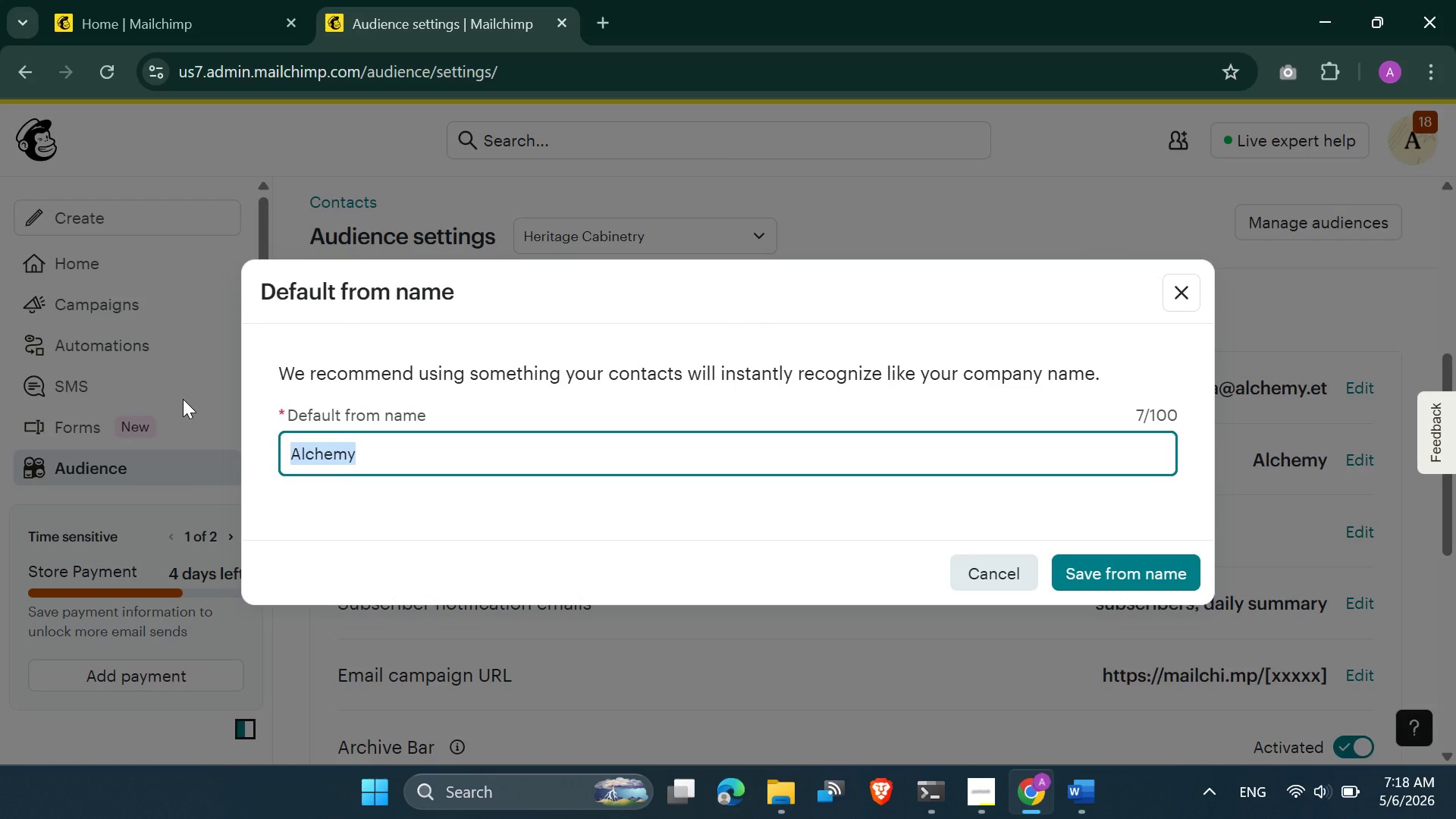 
hold_key(key=ControlLeft, duration=0.98)
 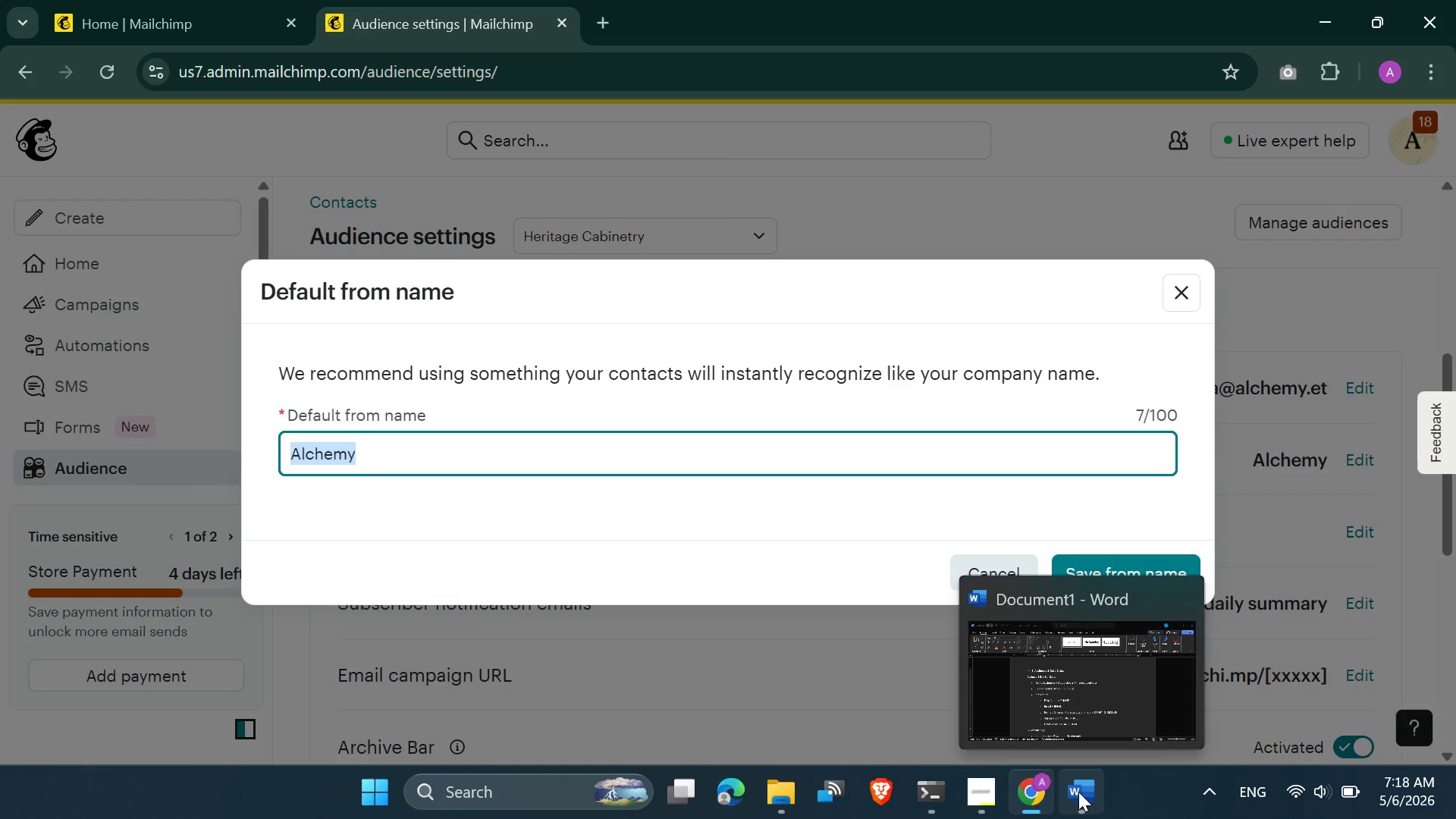 
left_click([987, 793])